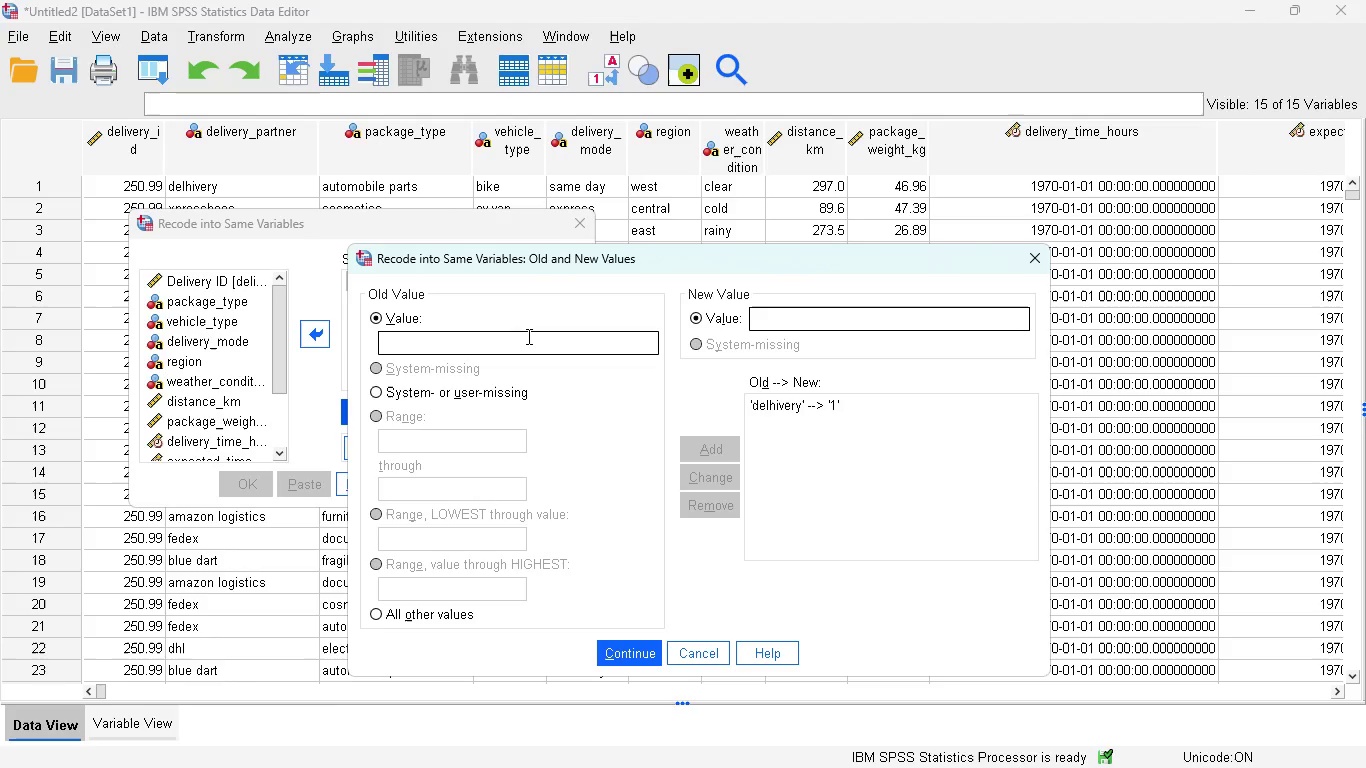 
type(Xpressbees)
 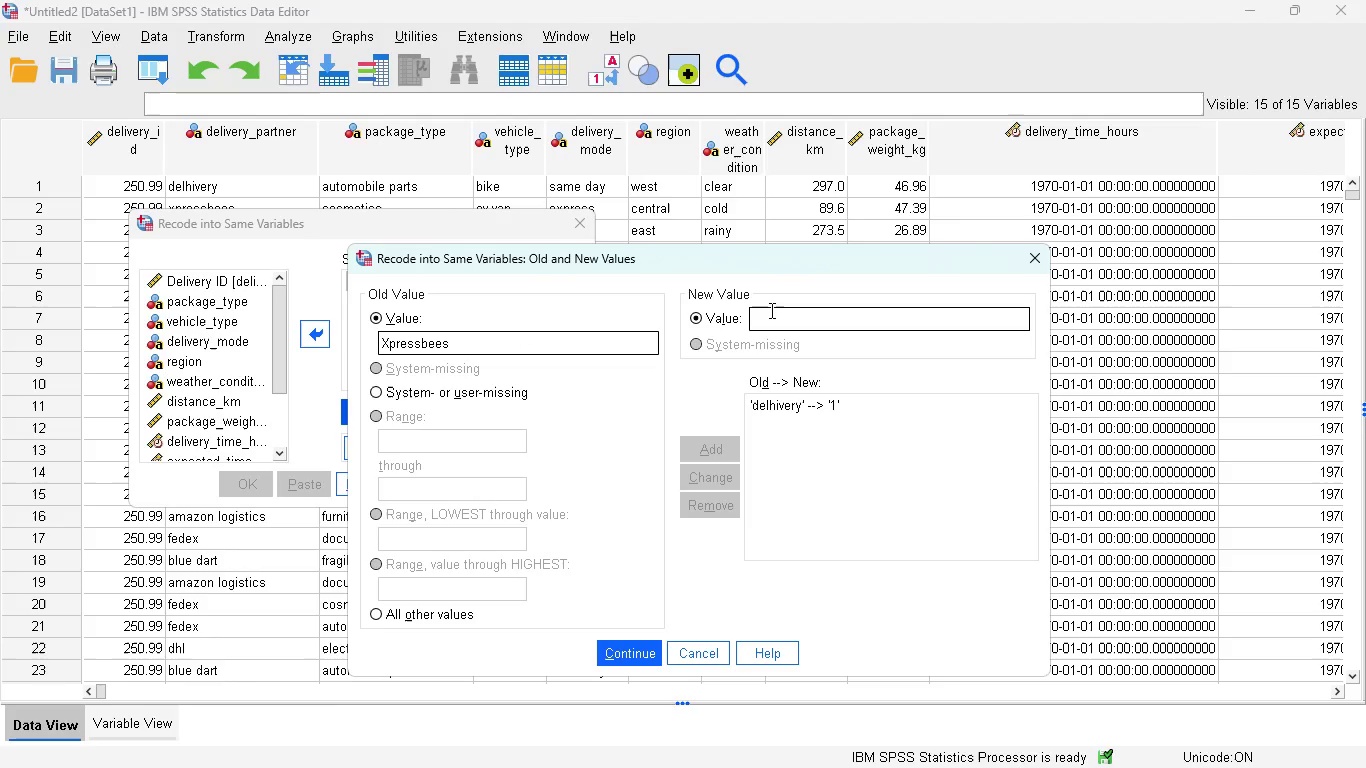 
left_click([774, 310])
 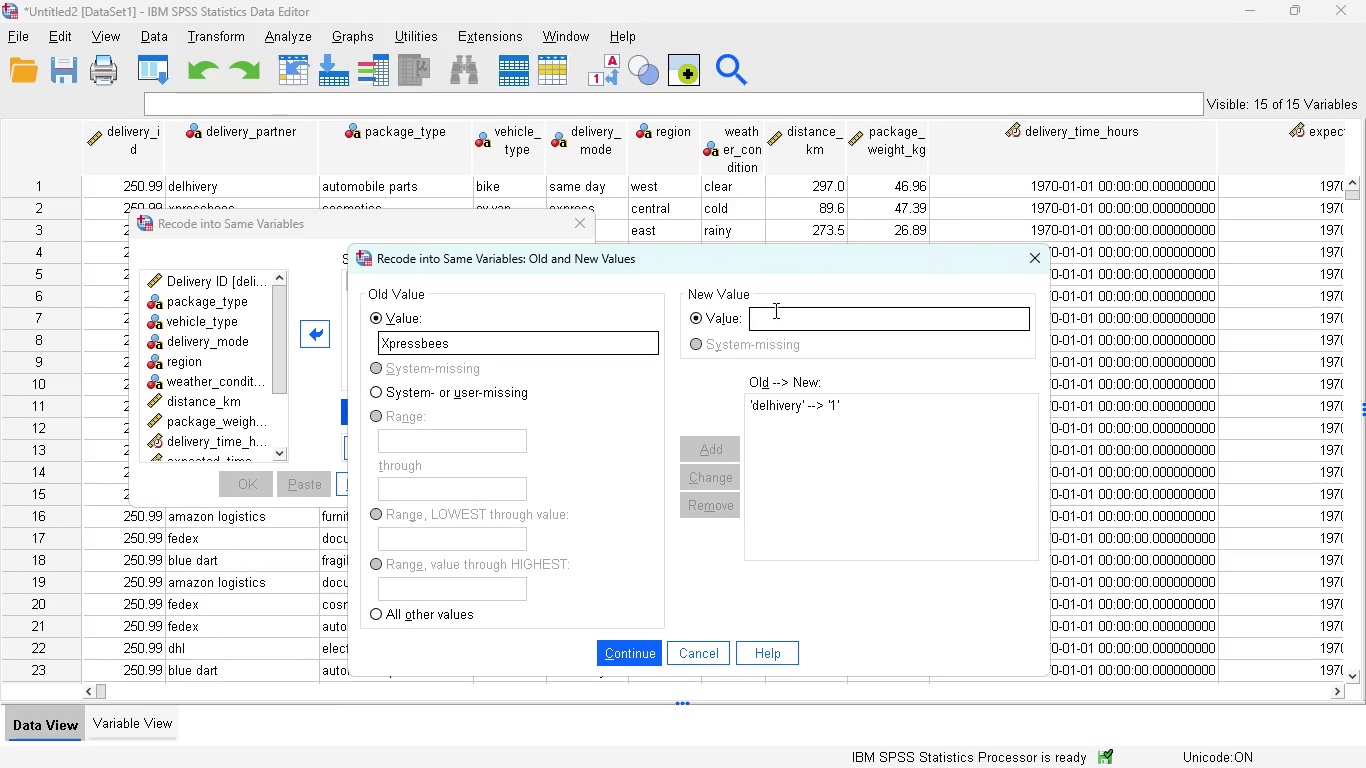 
key(2)
 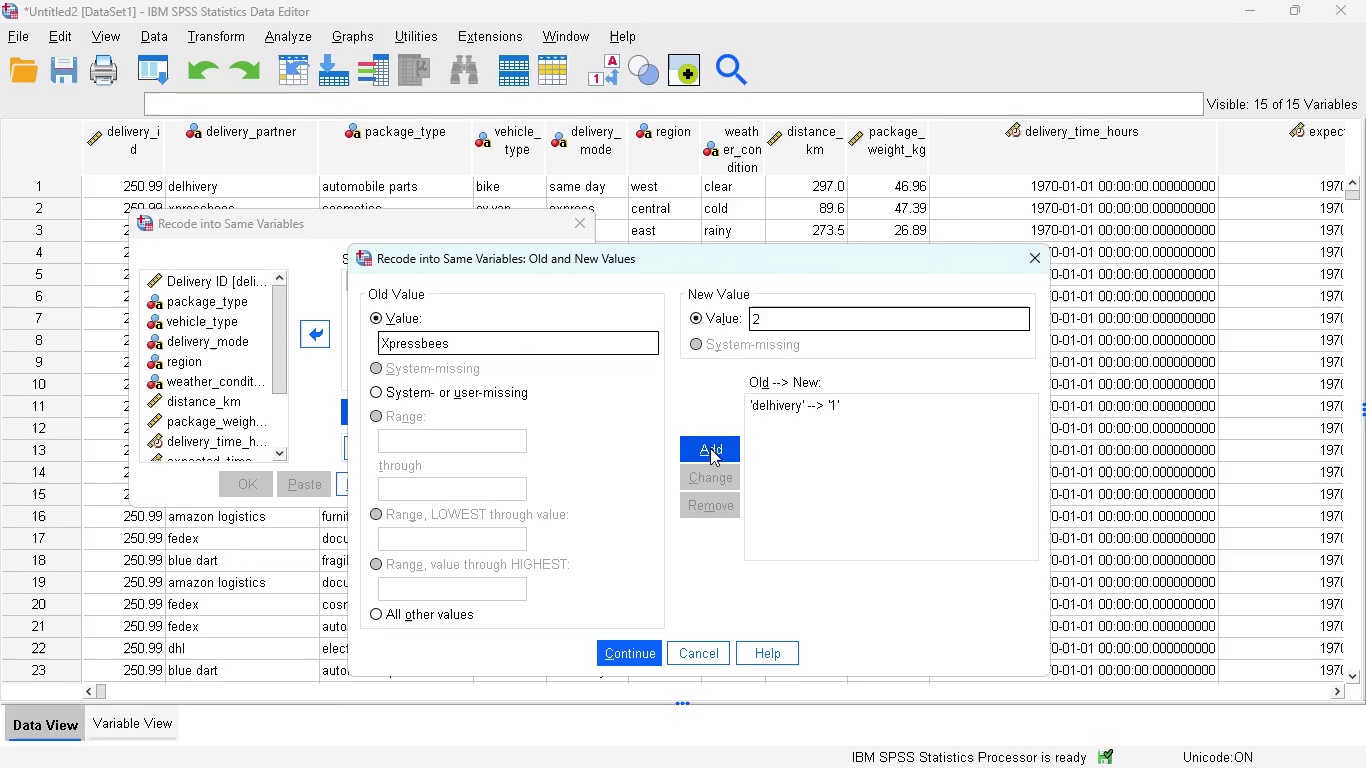 
left_click([710, 448])
 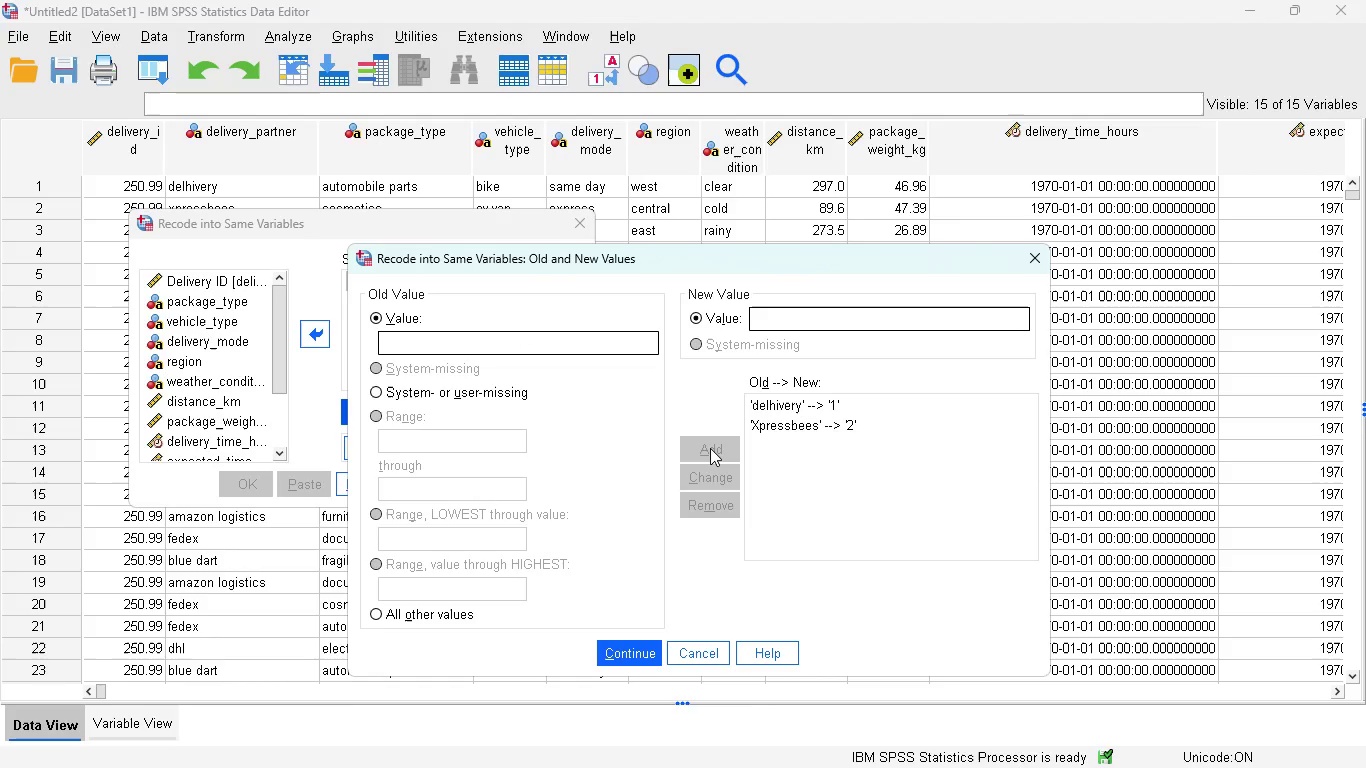 
key(Unknown)
 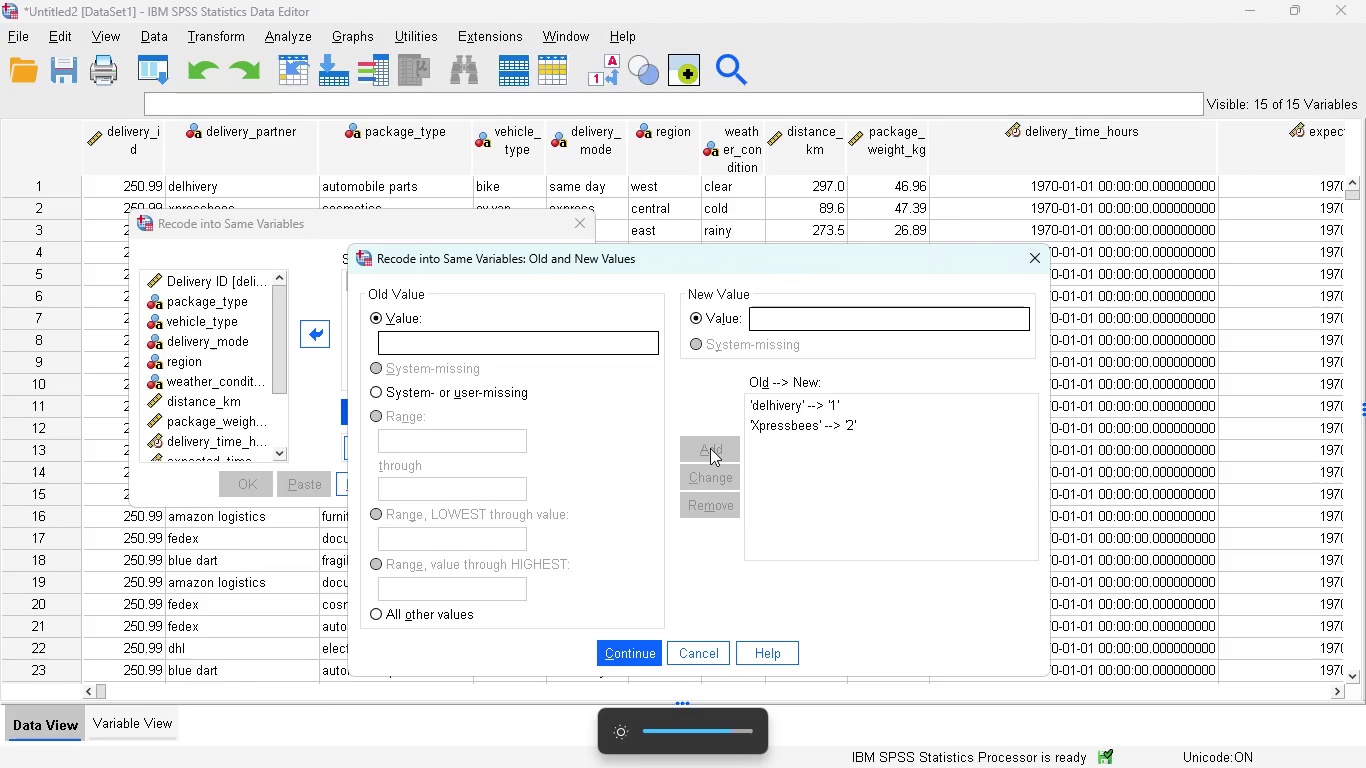 
key(Unknown)
 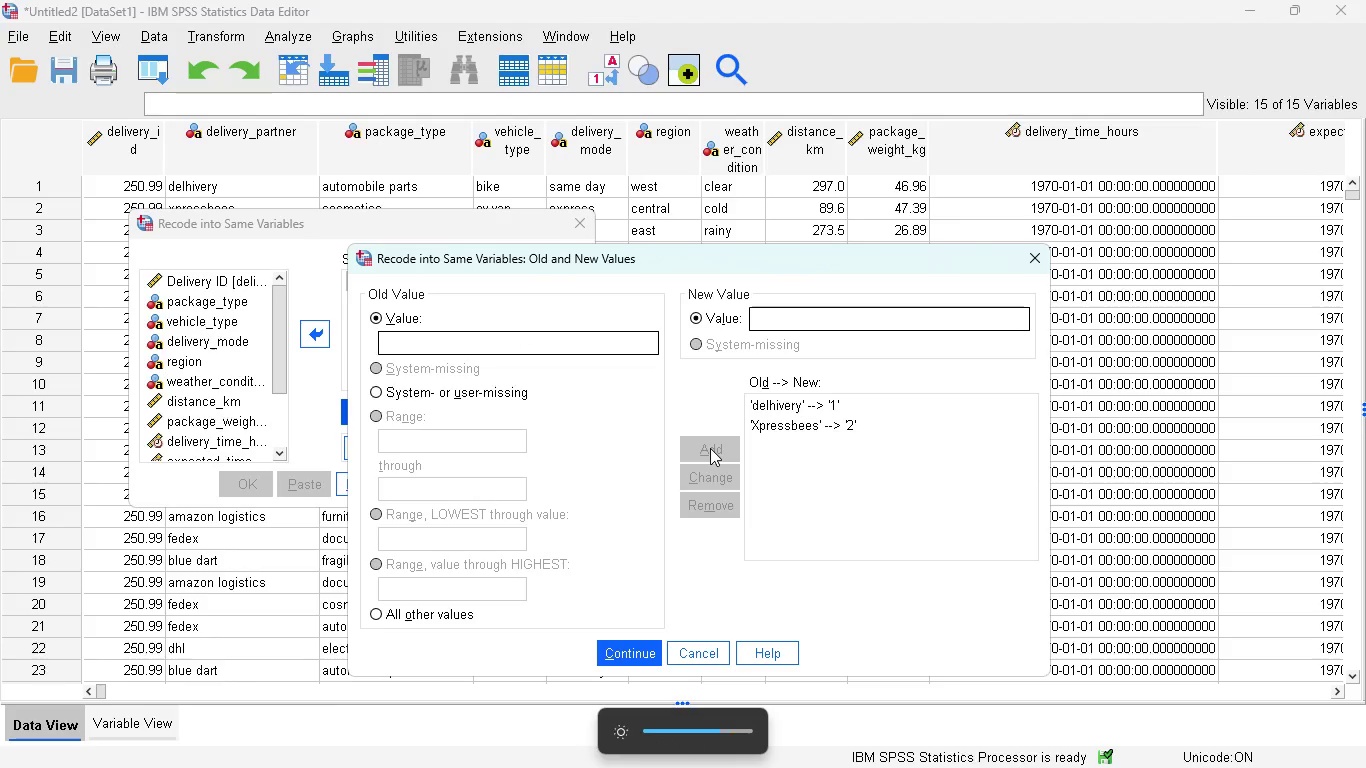 
key(Unknown)
 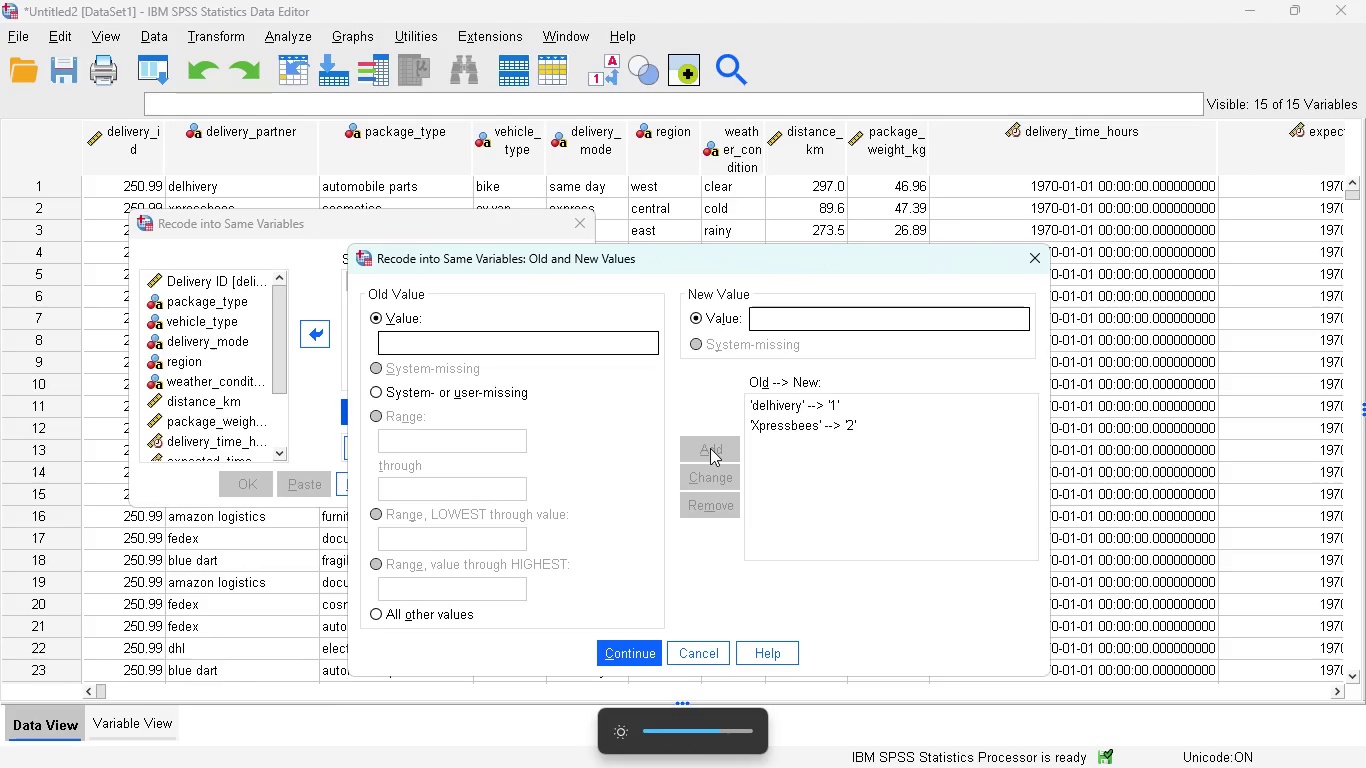 
key(Unknown)
 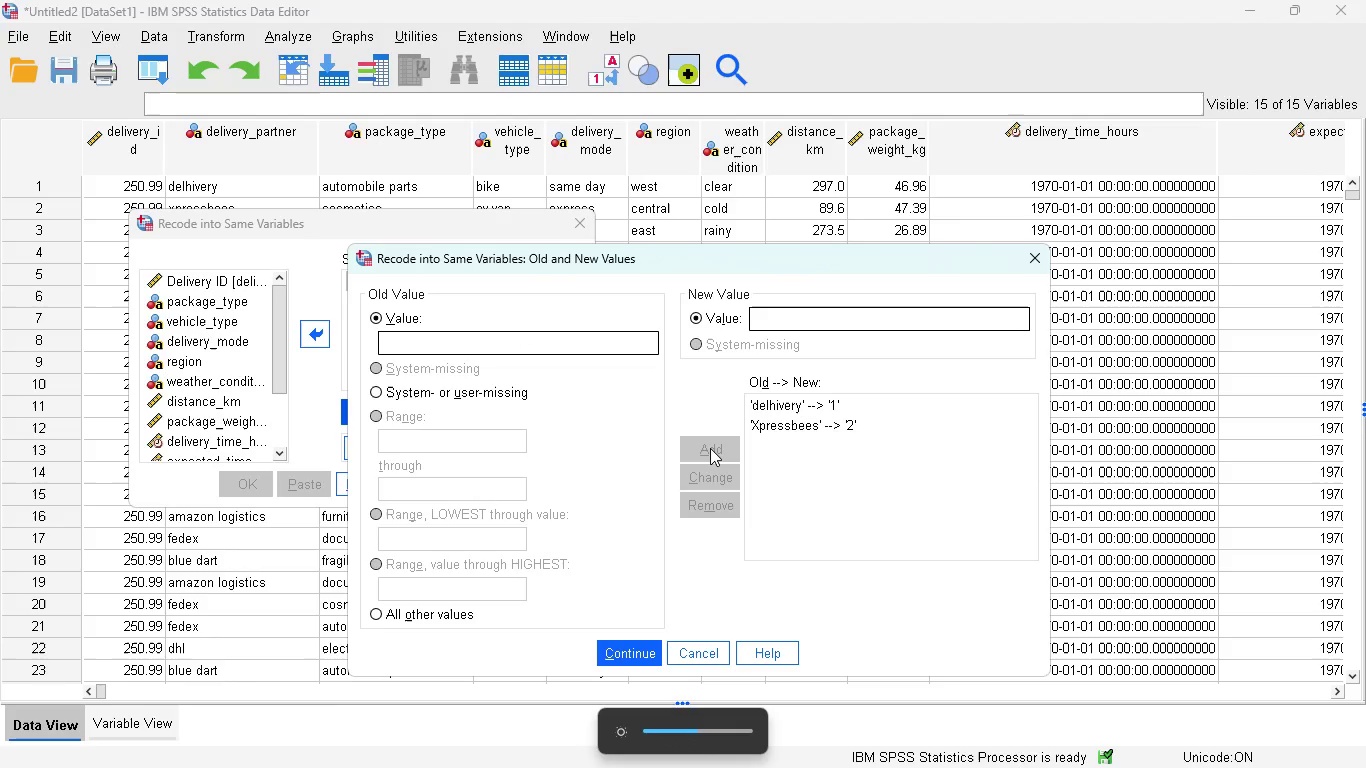 
key(Unknown)
 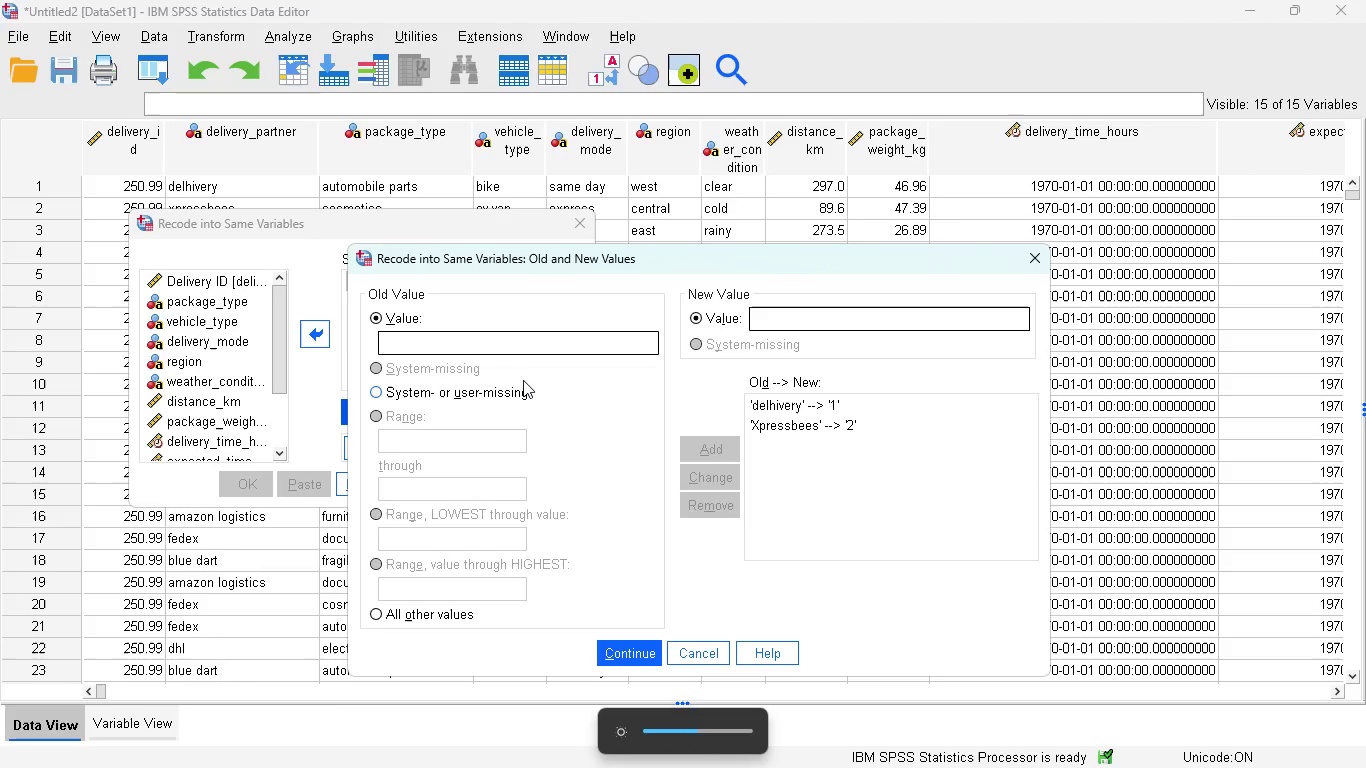 
left_click([520, 348])
 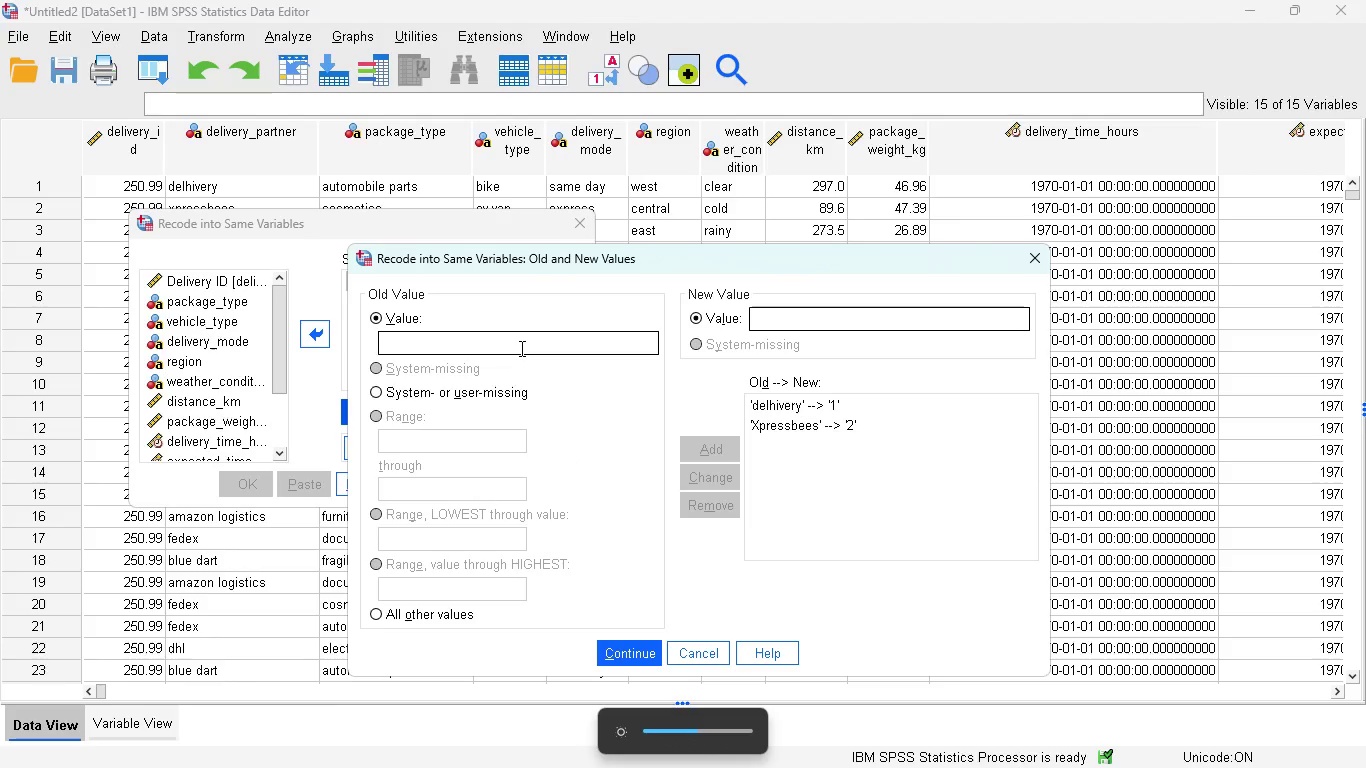 
key(3)
 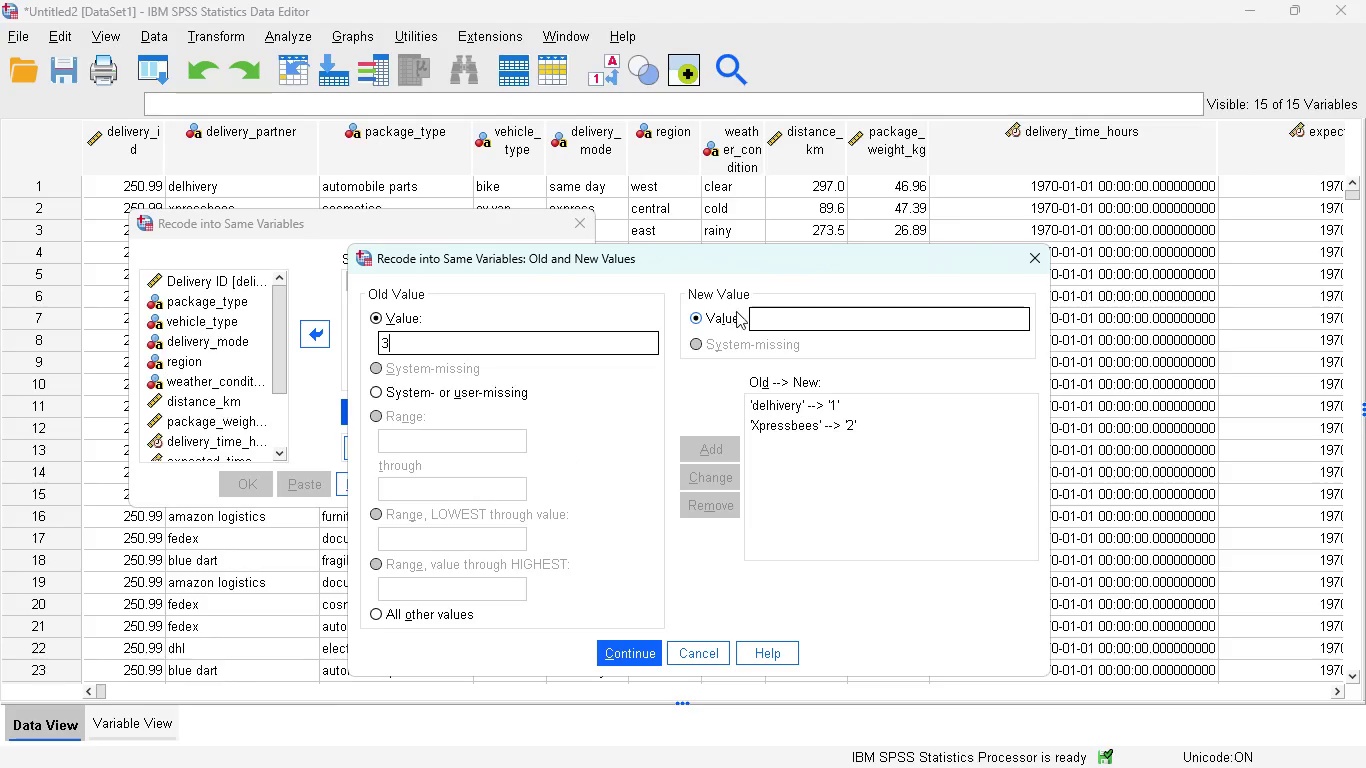 
left_click([746, 316])
 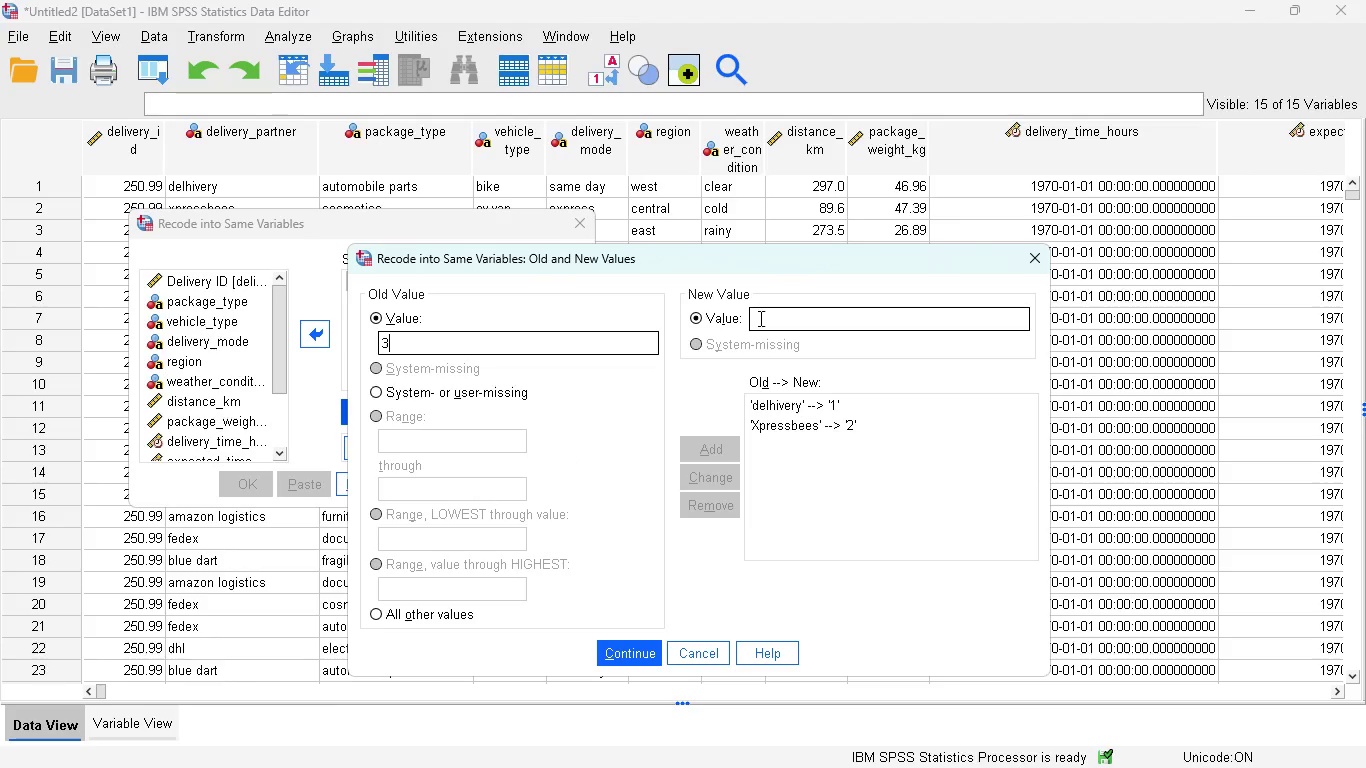 
left_click([759, 318])
 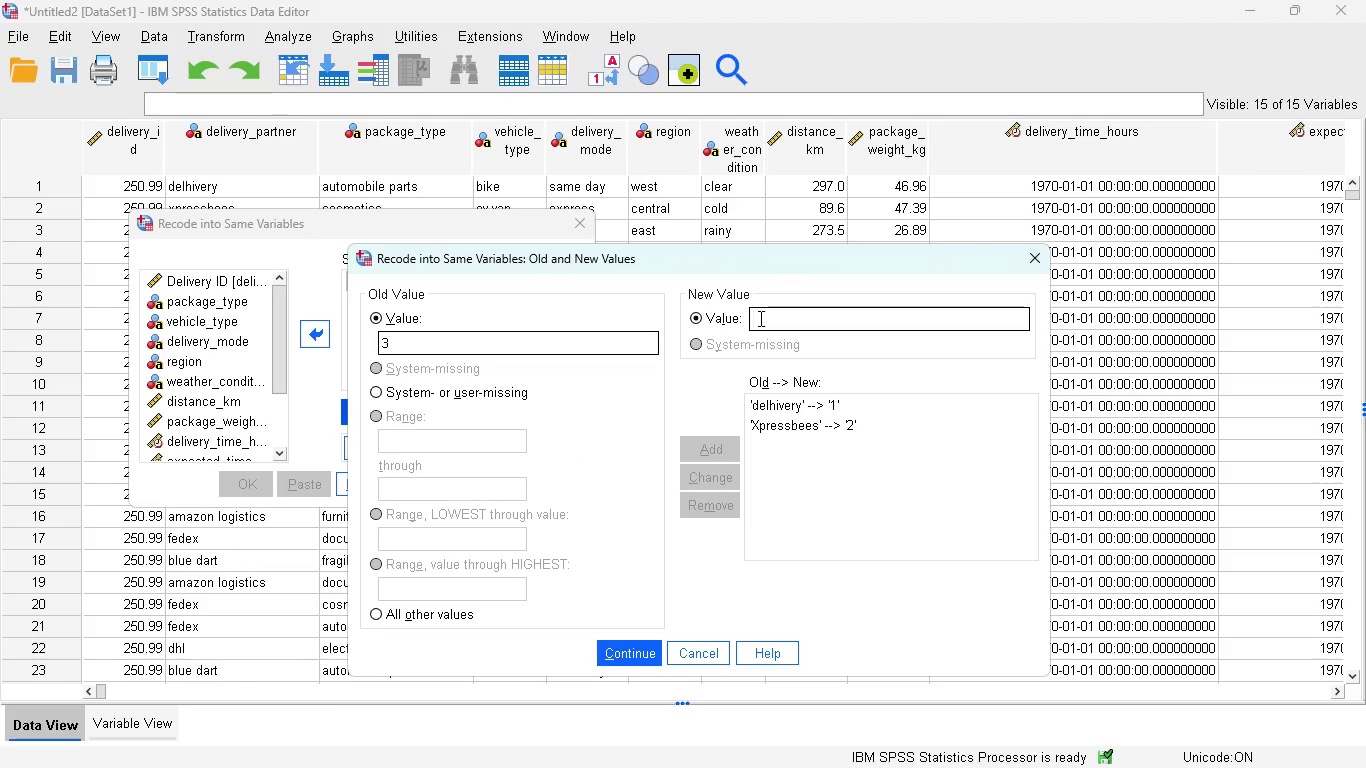 
type(Shadow)
 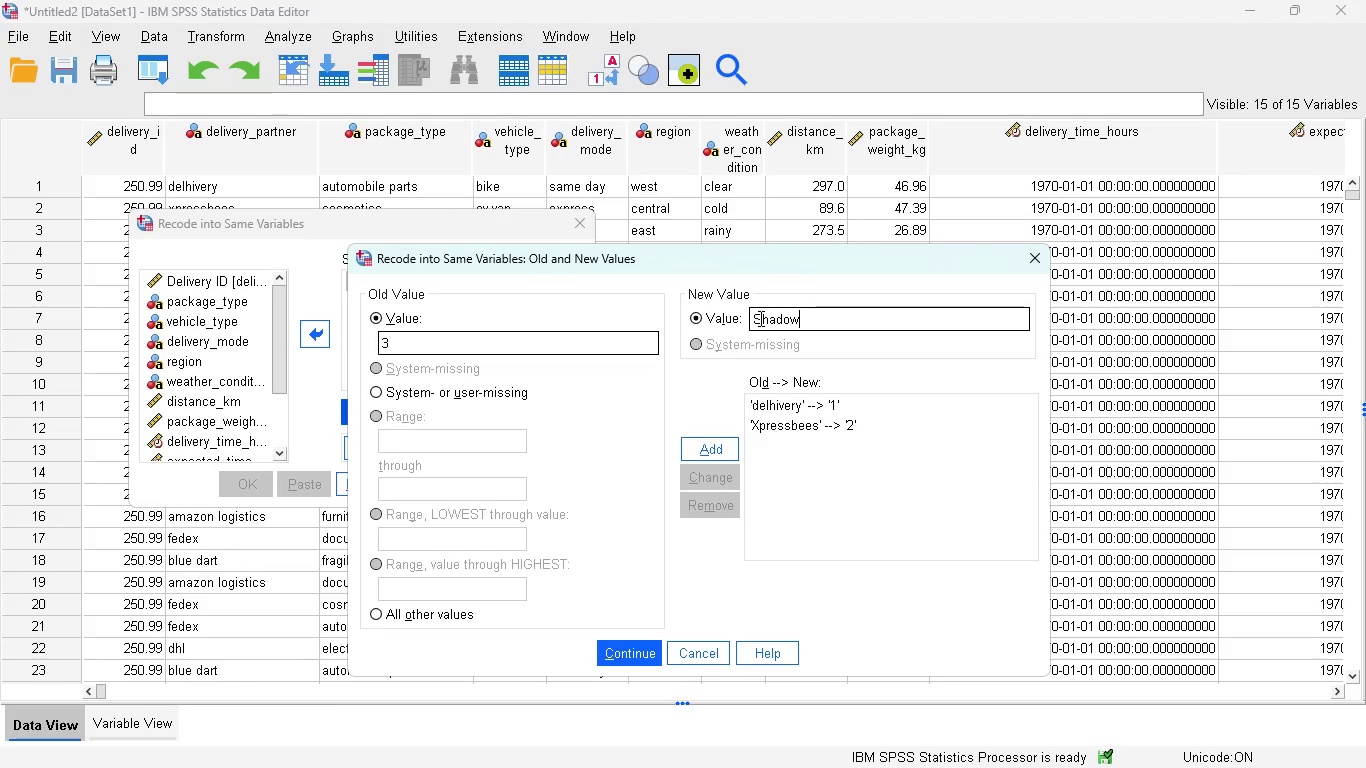 
type(fax)
 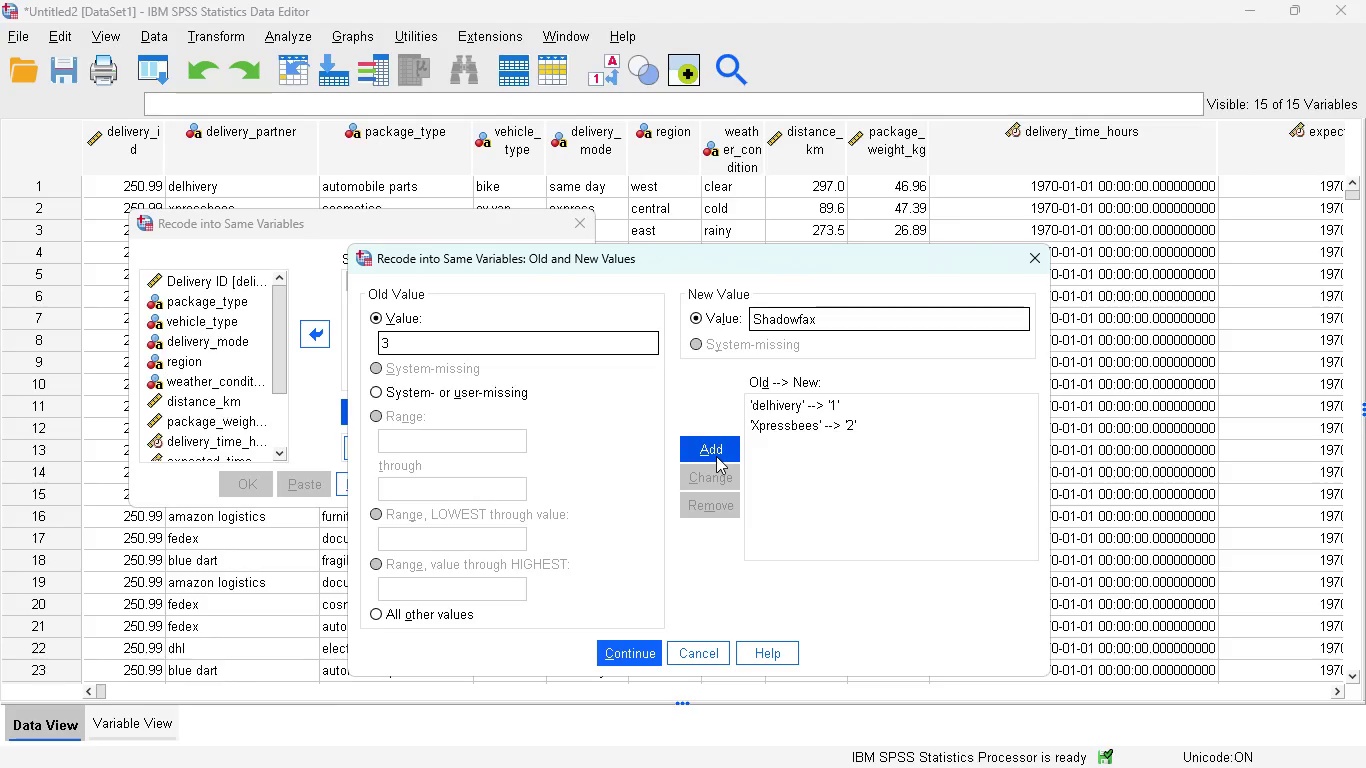 
wait(18.7)
 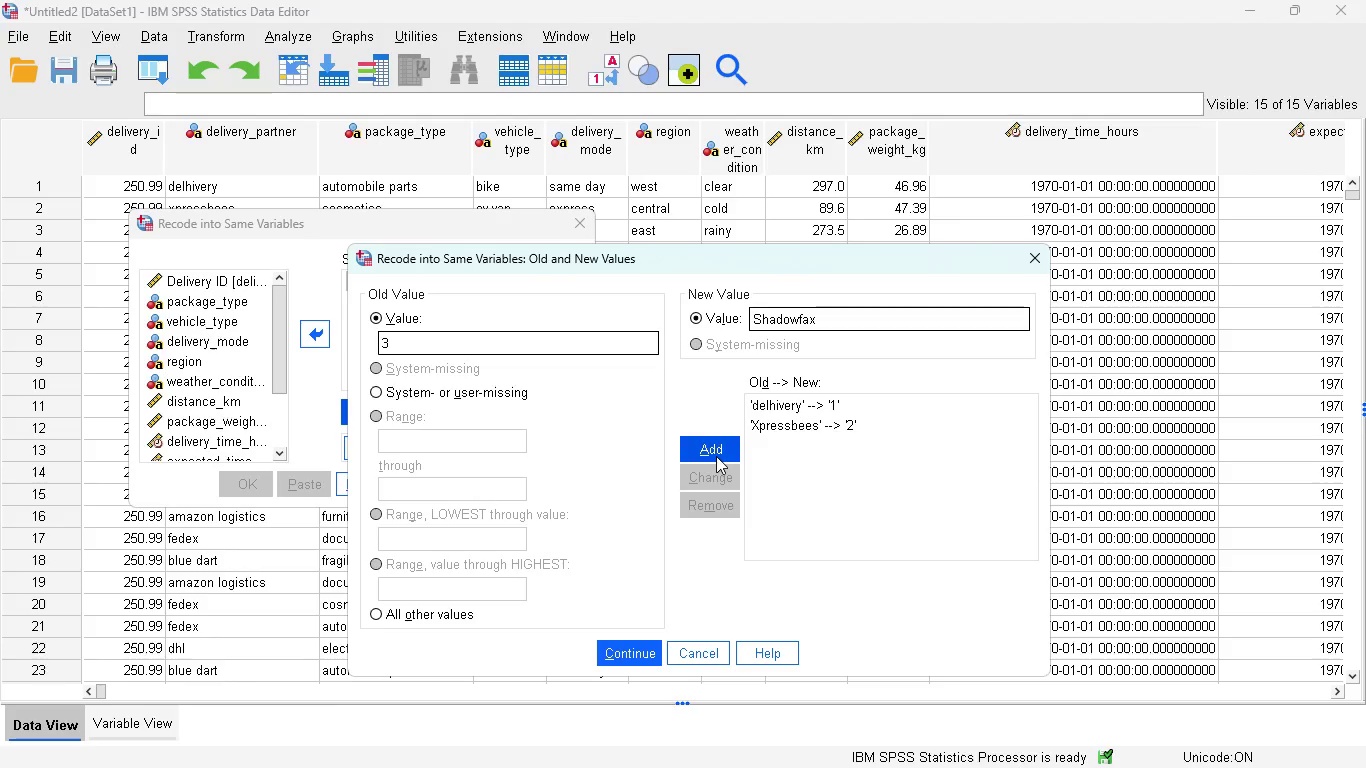 
left_click([716, 456])
 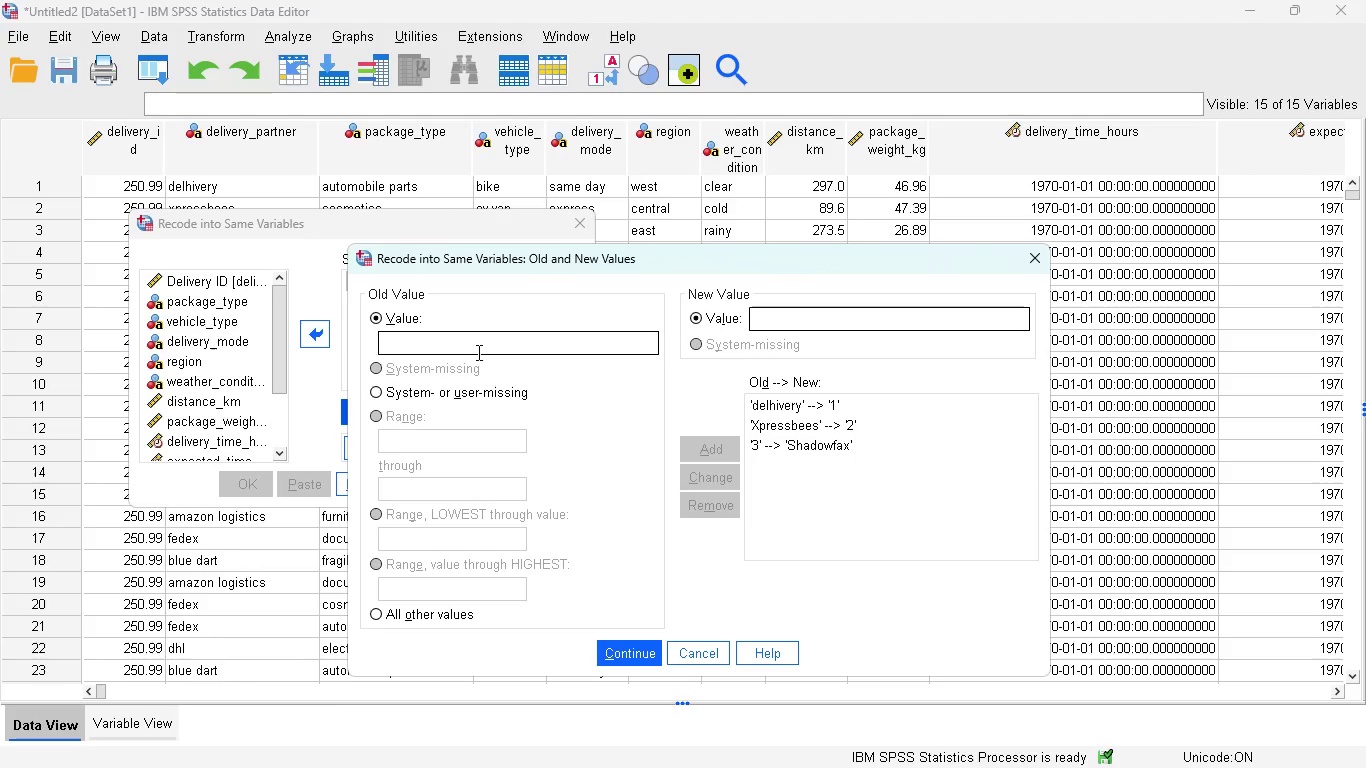 
left_click([475, 352])
 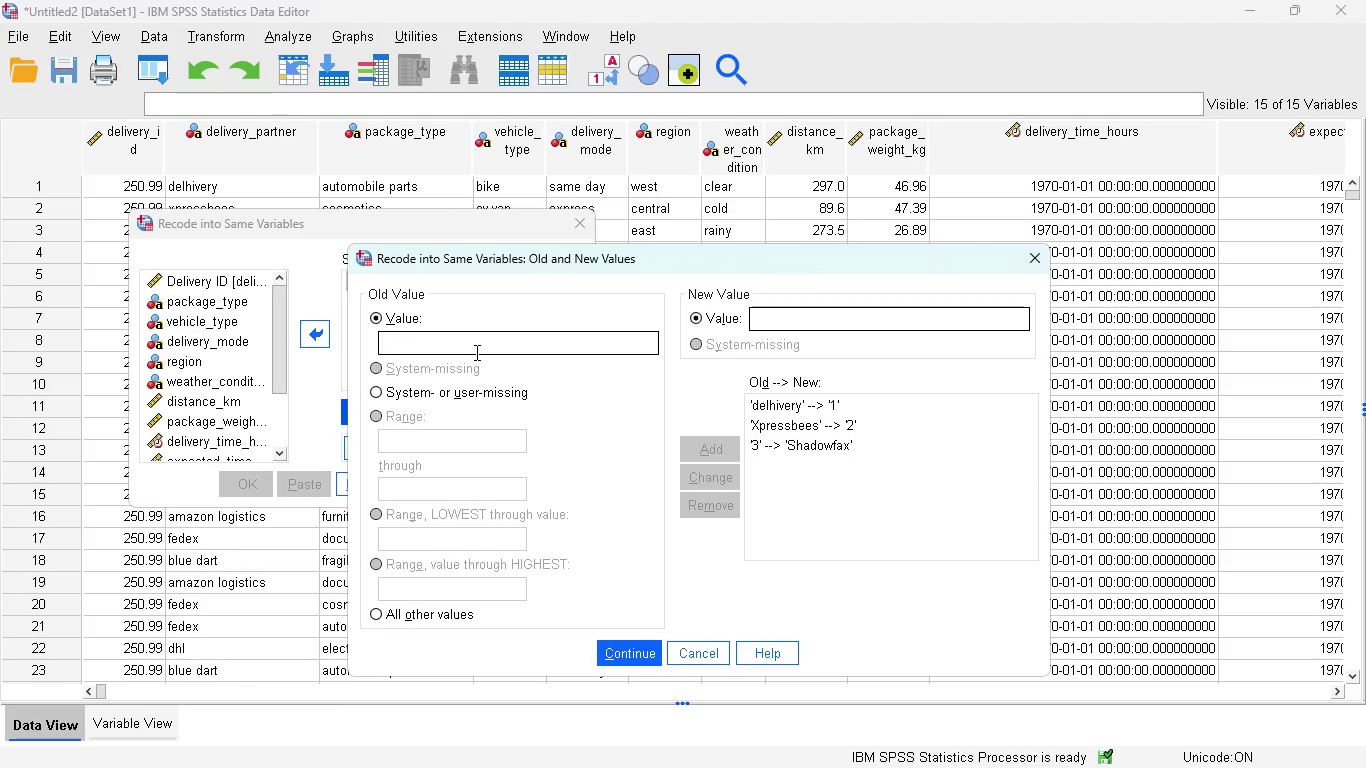 
type(DHL)
 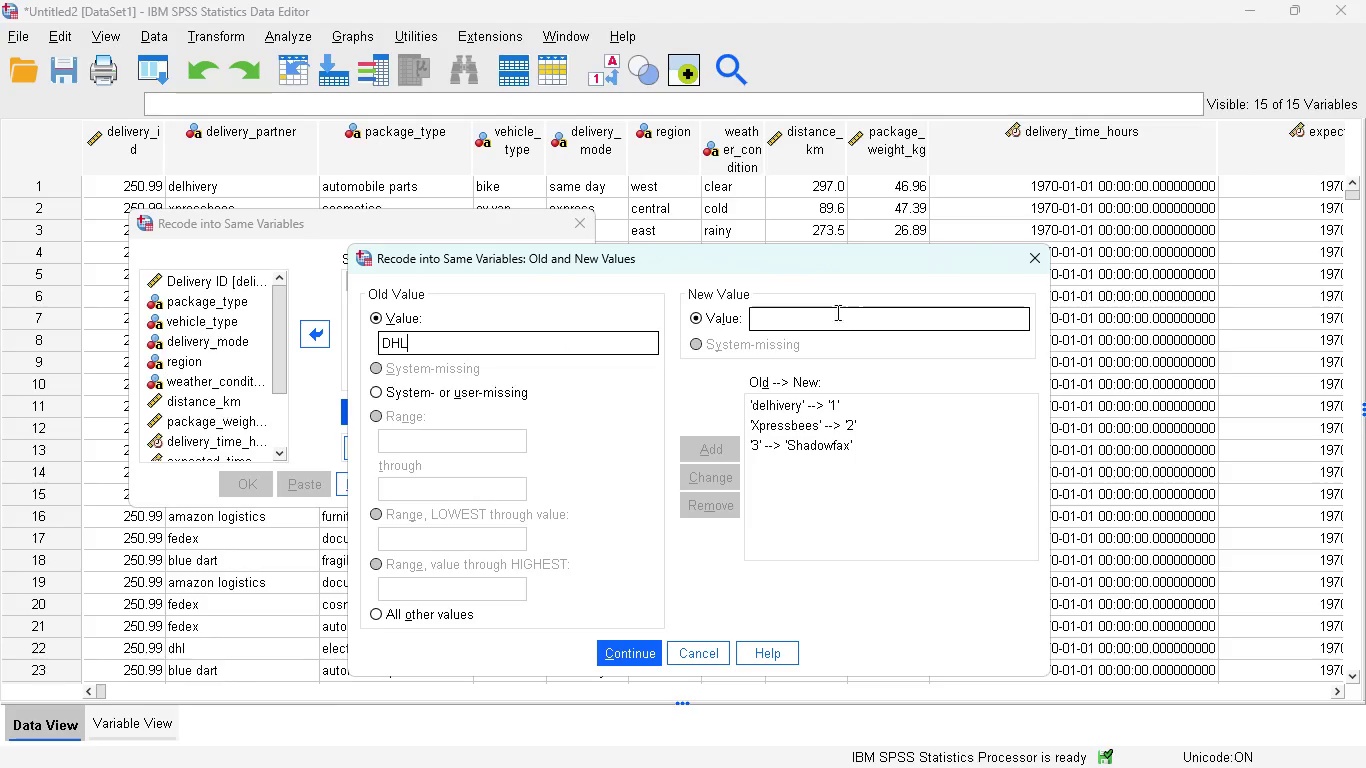 
left_click([824, 316])
 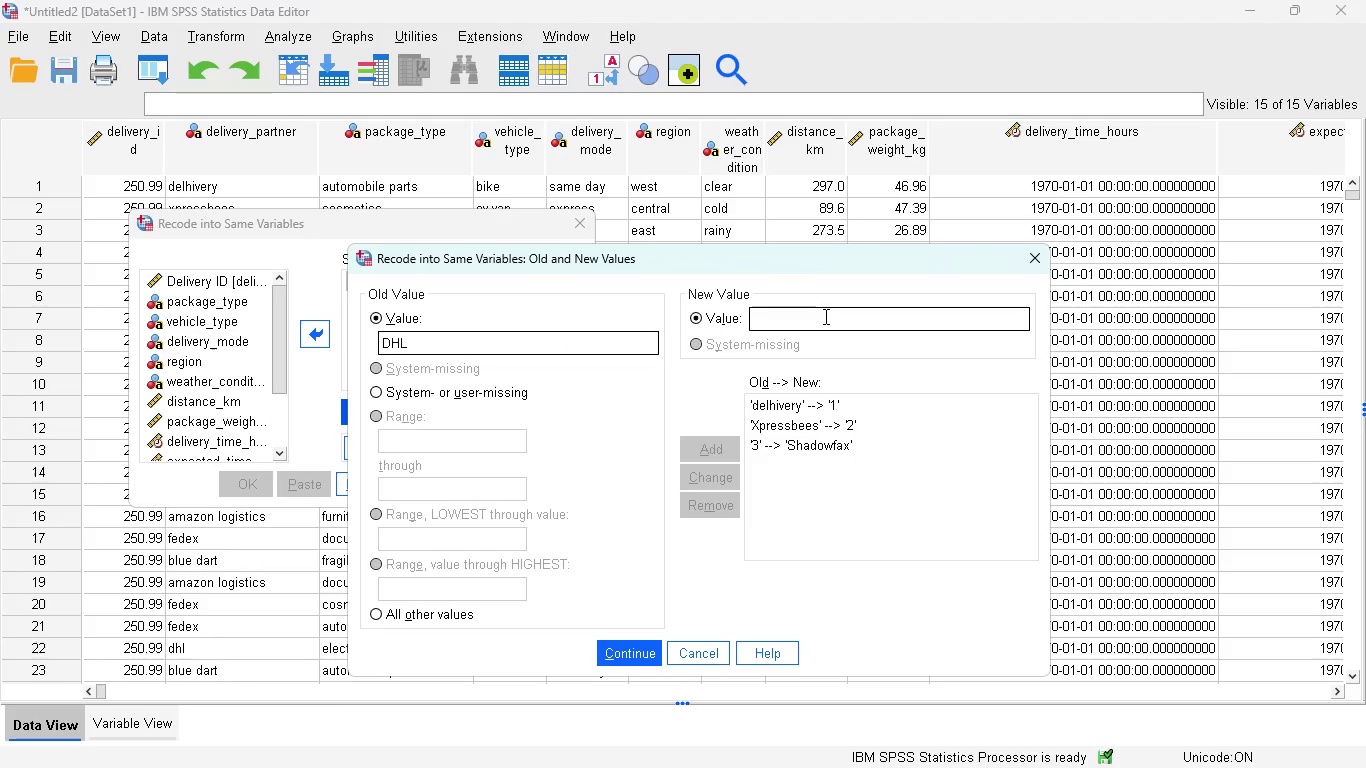 
key(4)
 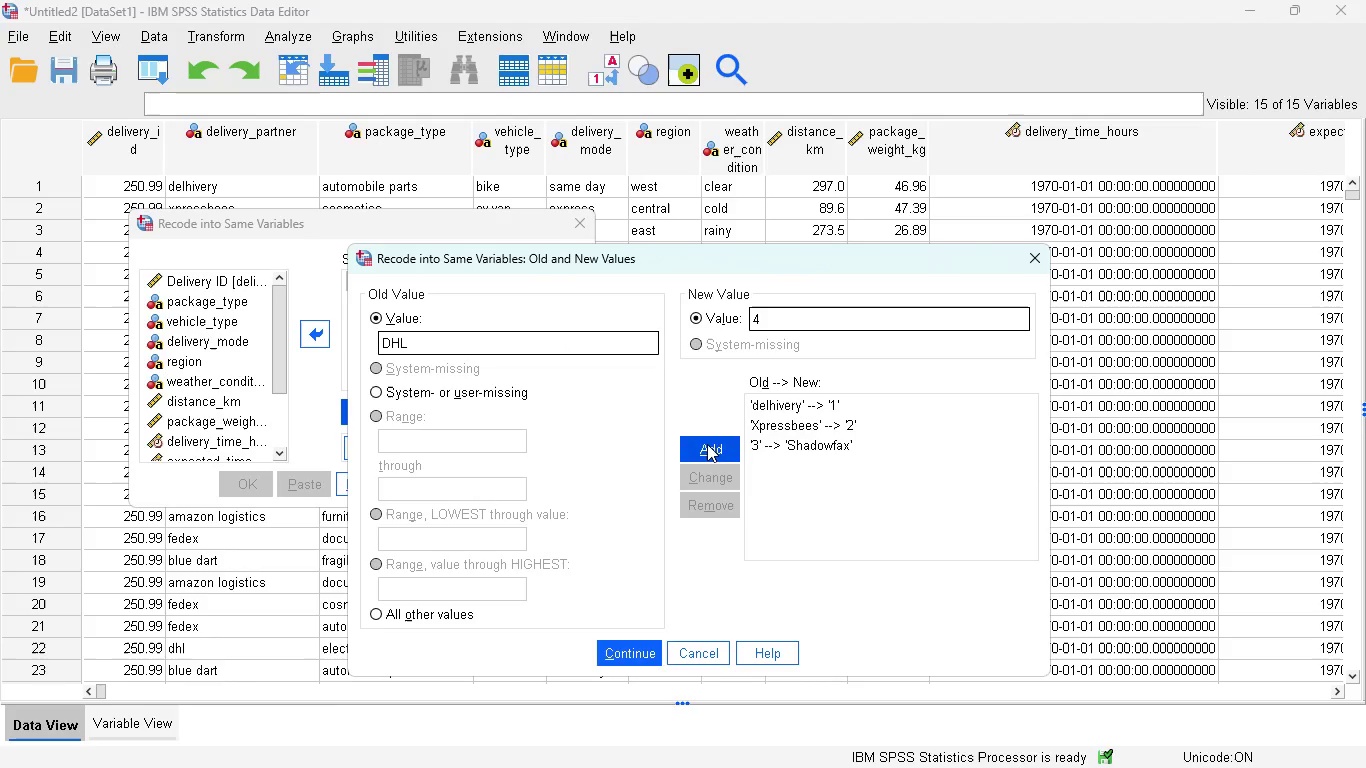 
left_click([707, 444])
 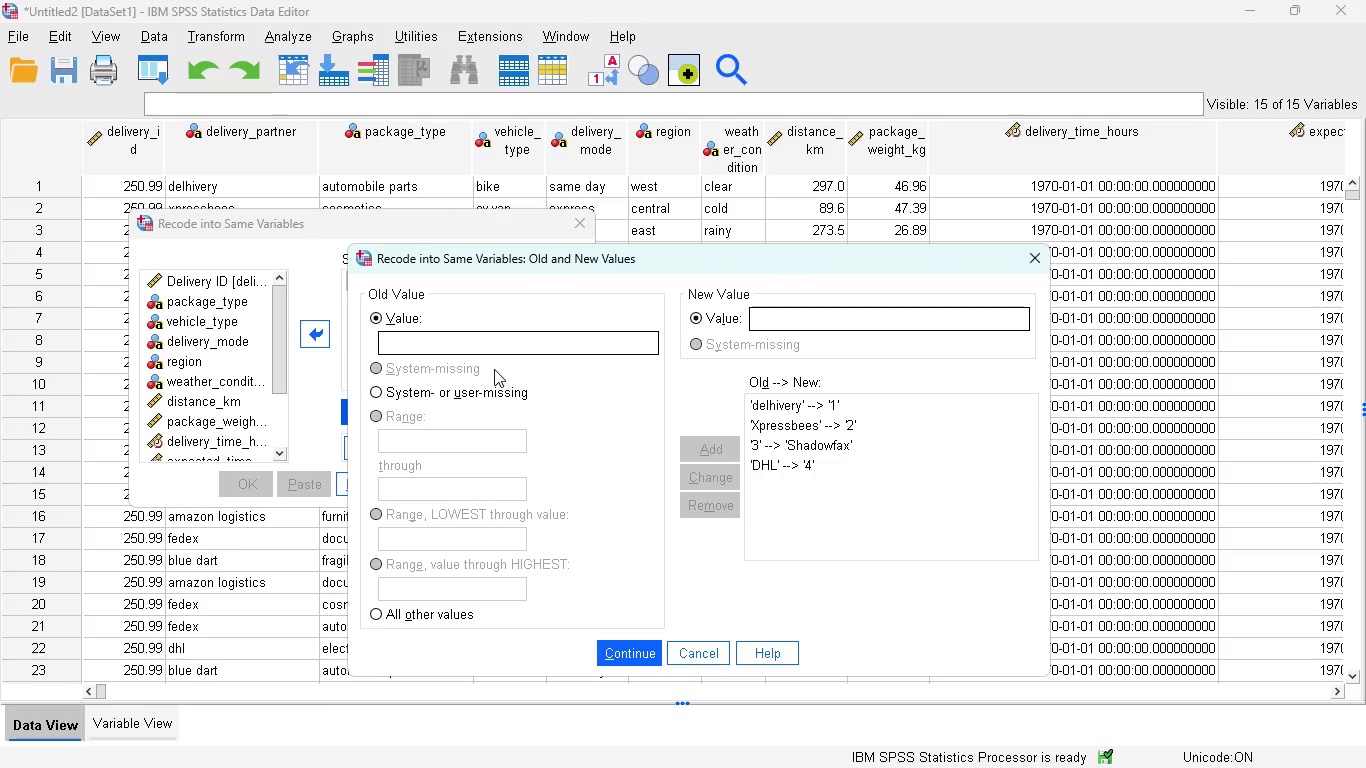 
left_click([465, 349])
 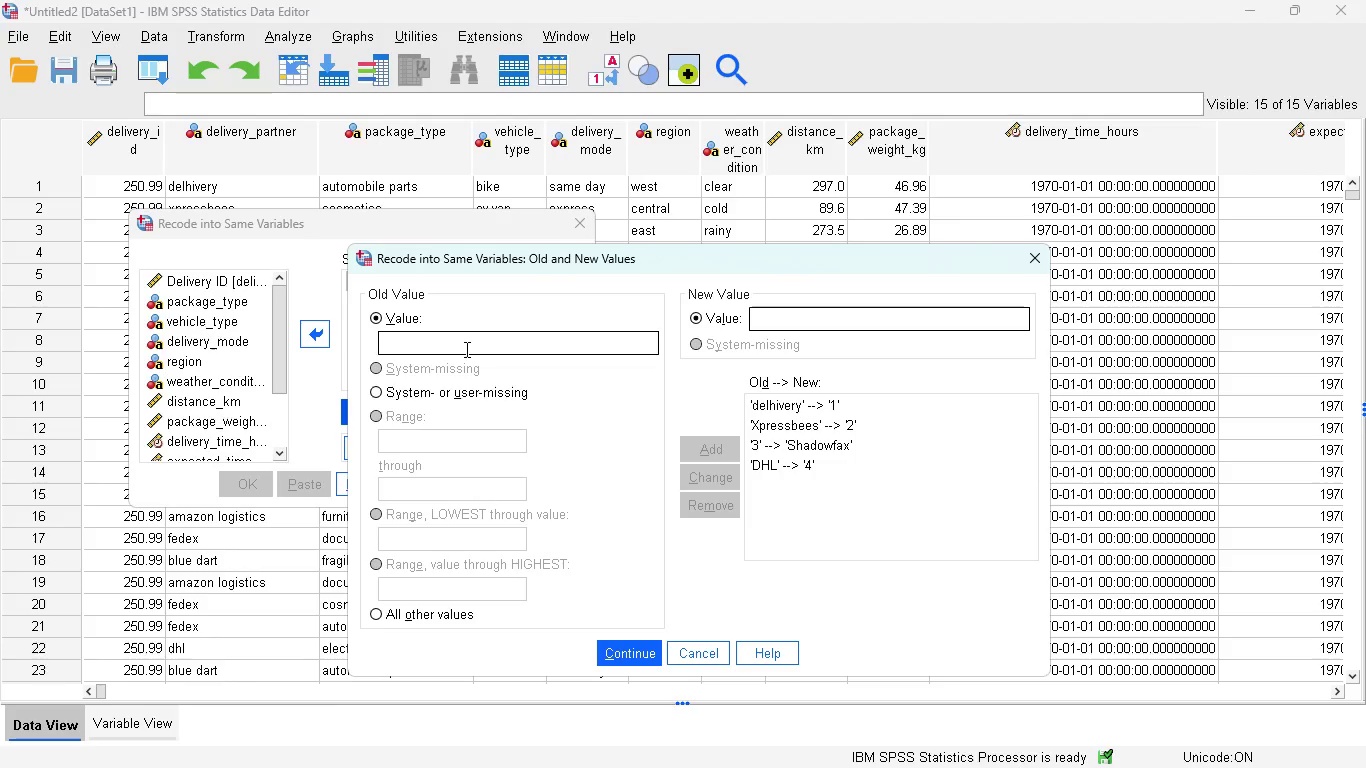 
key(5)
 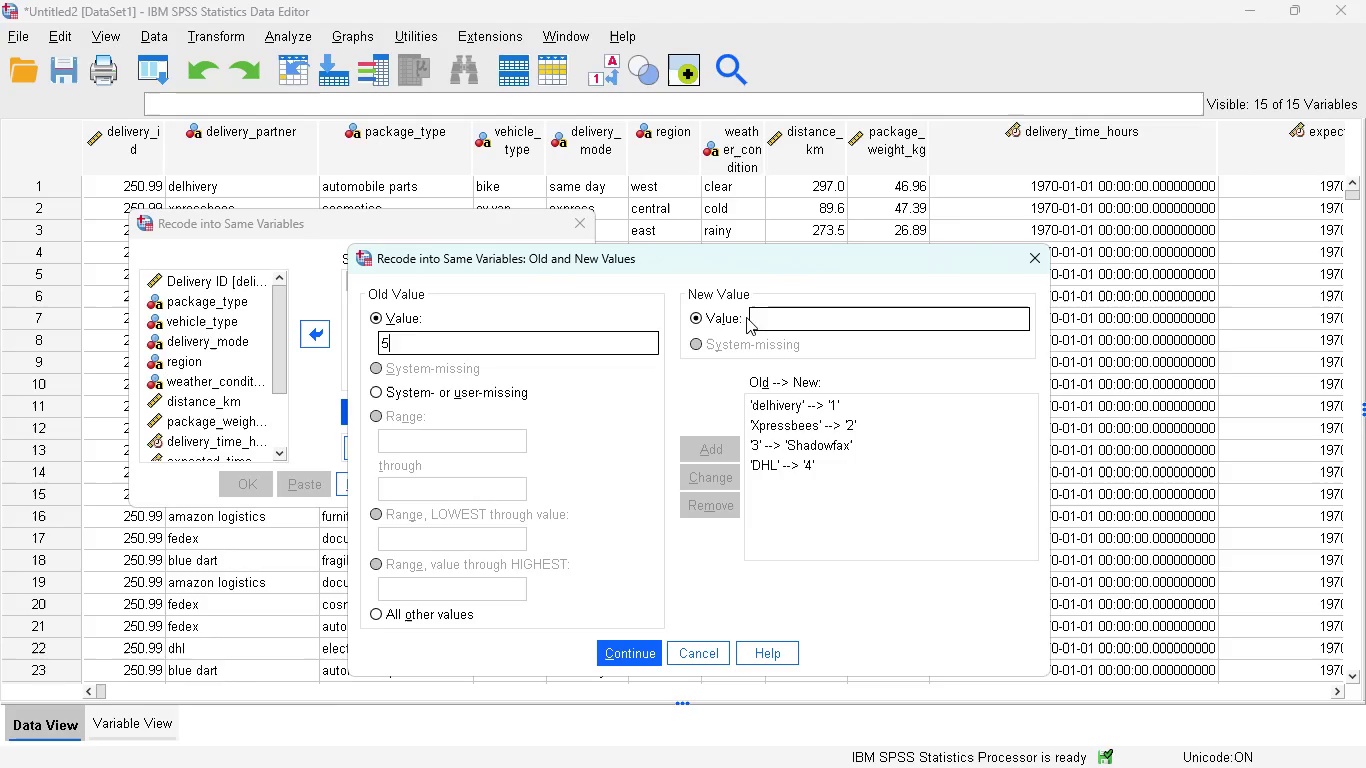 
left_click([766, 311])
 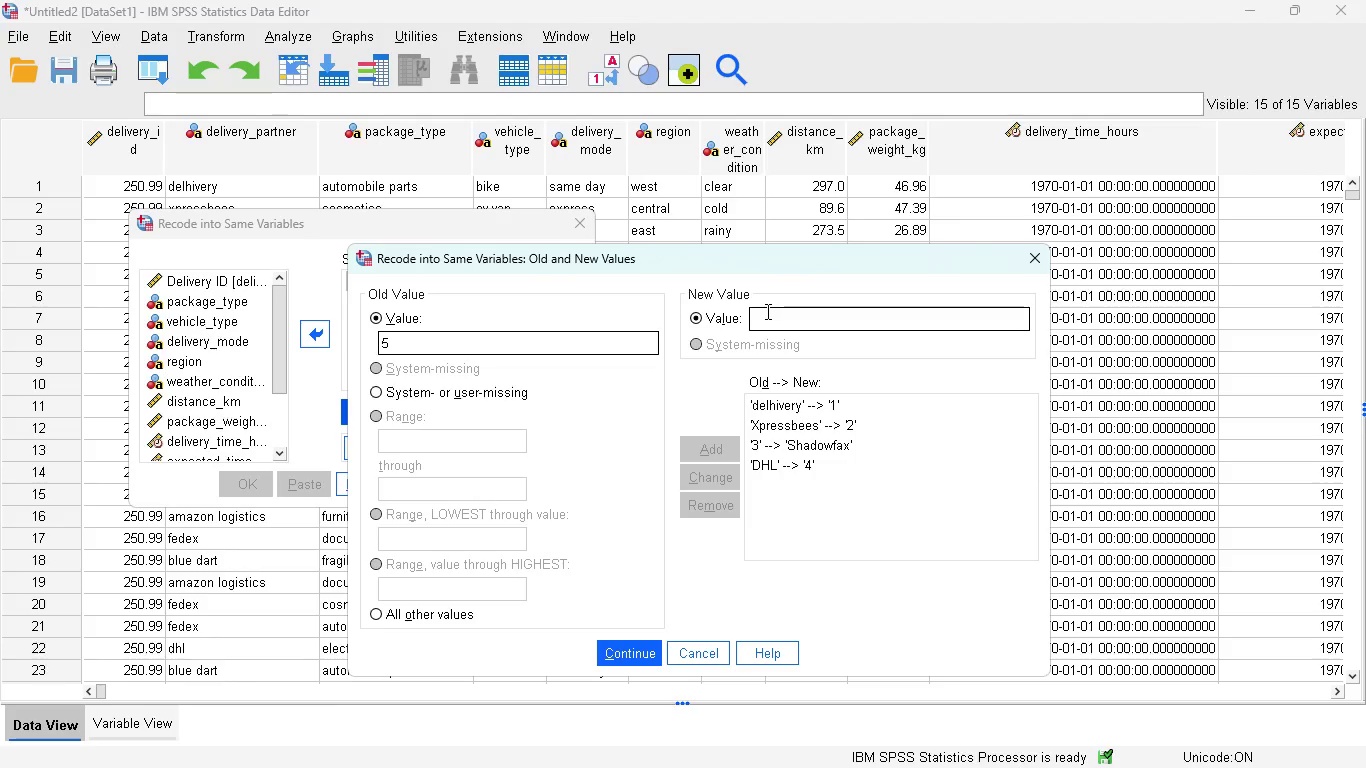 
type(Amazon Logistics)
 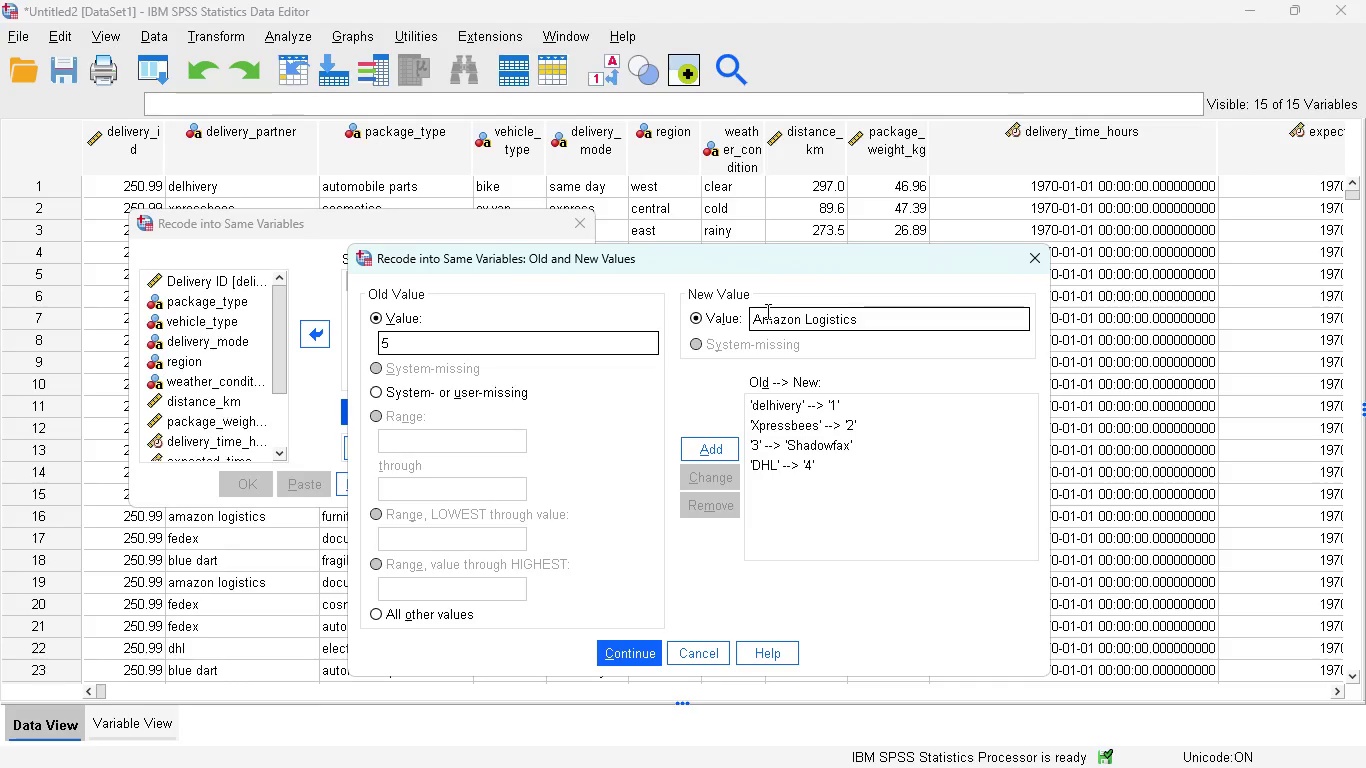 
left_click([720, 457])
 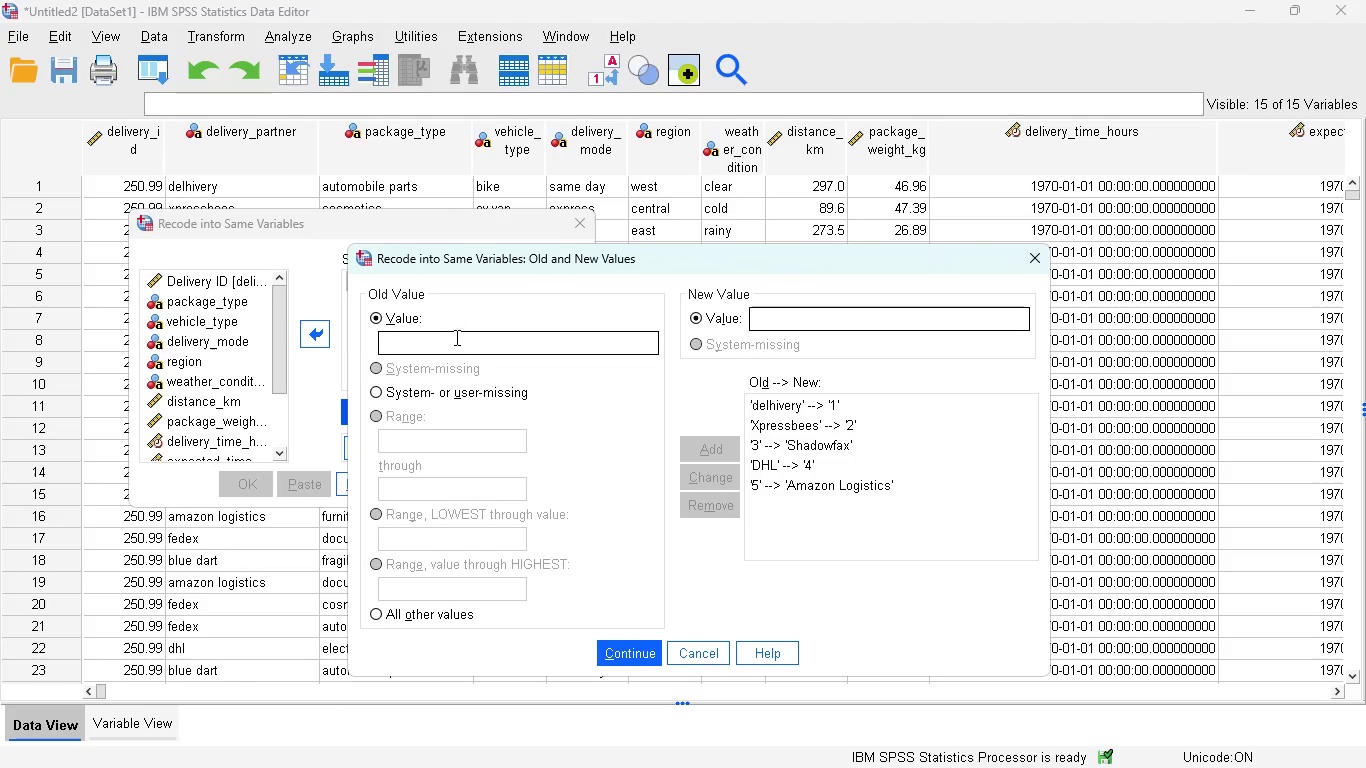 
left_click([455, 338])
 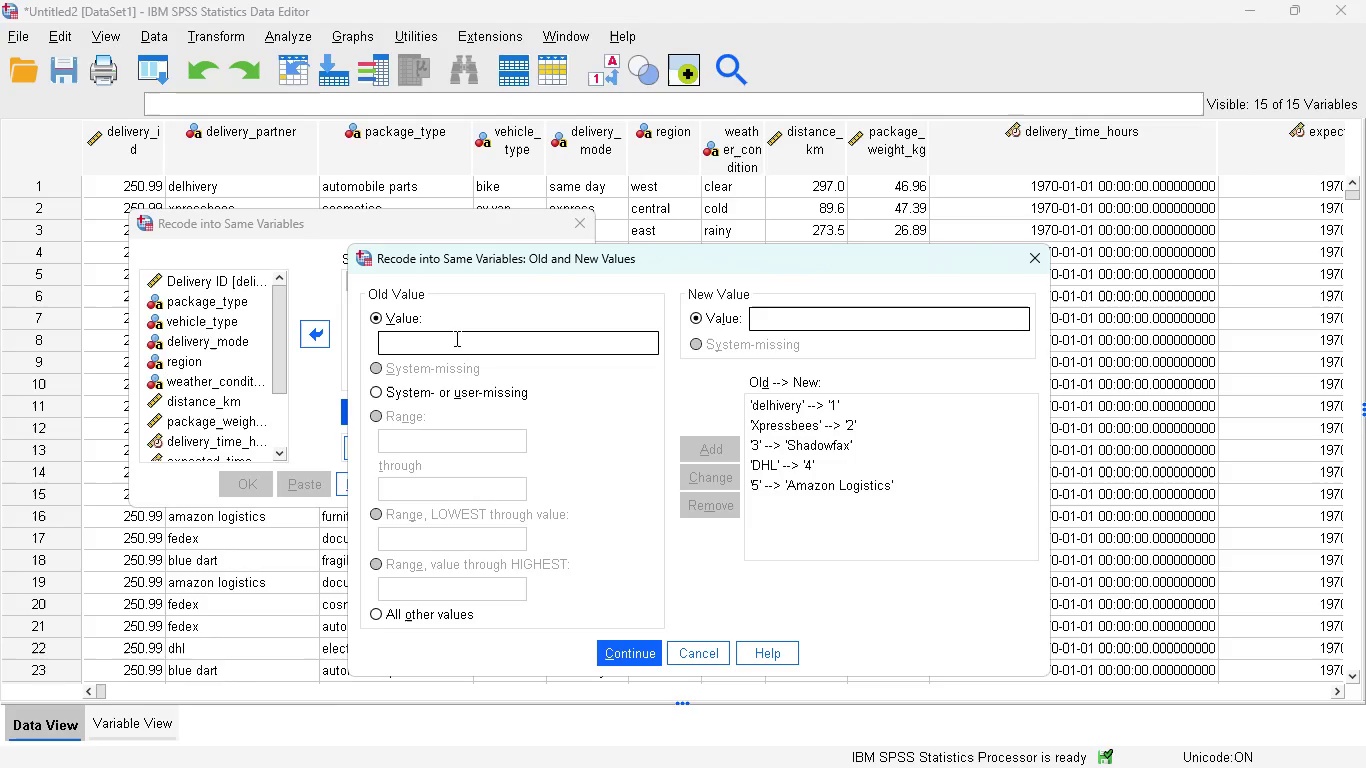 
key(6)
 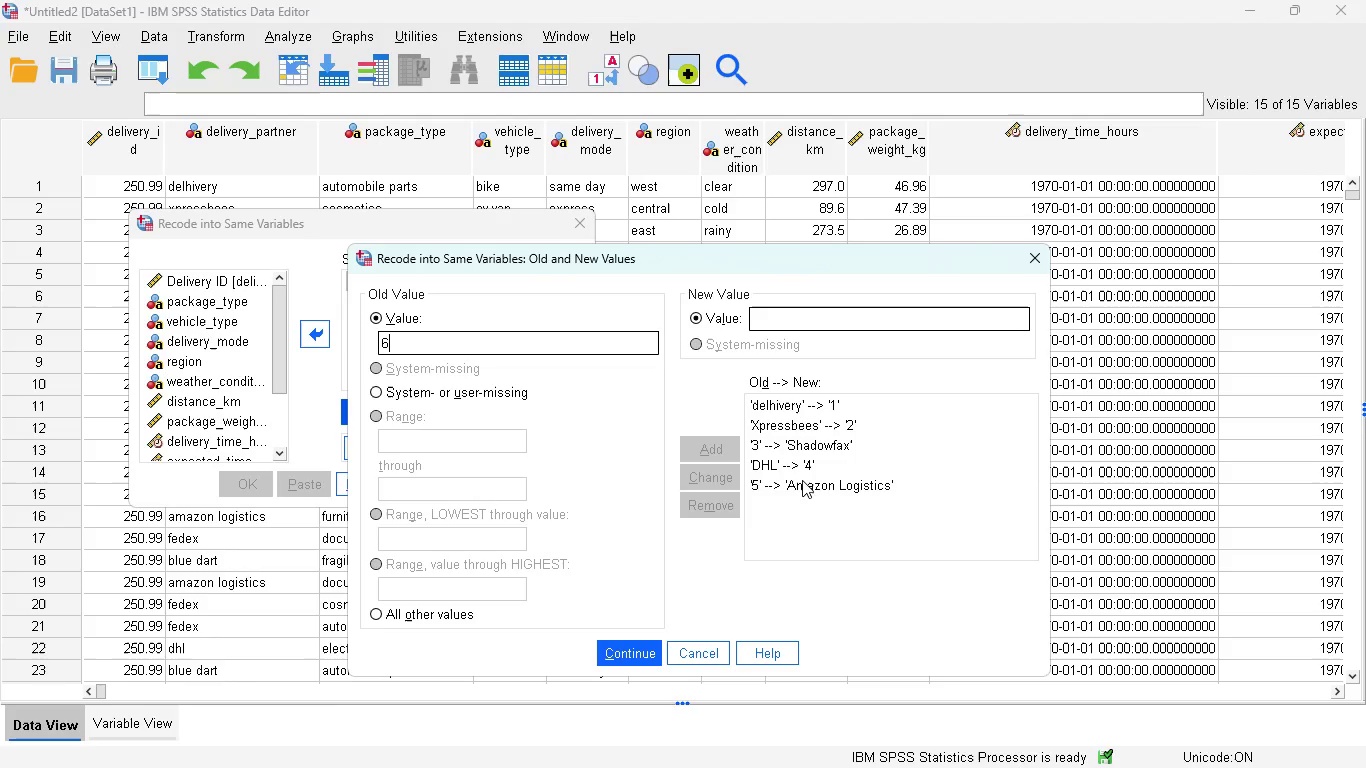 
left_click([785, 483])
 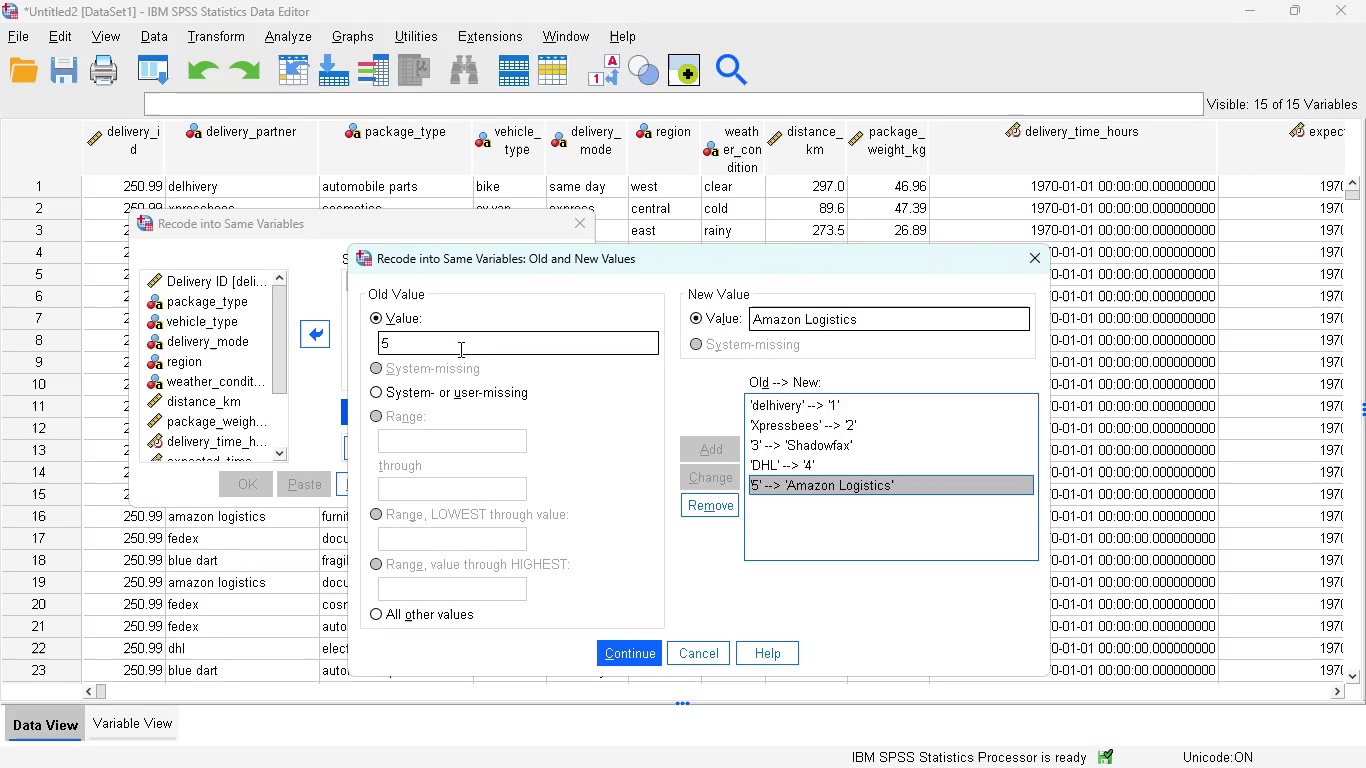 
left_click([456, 348])
 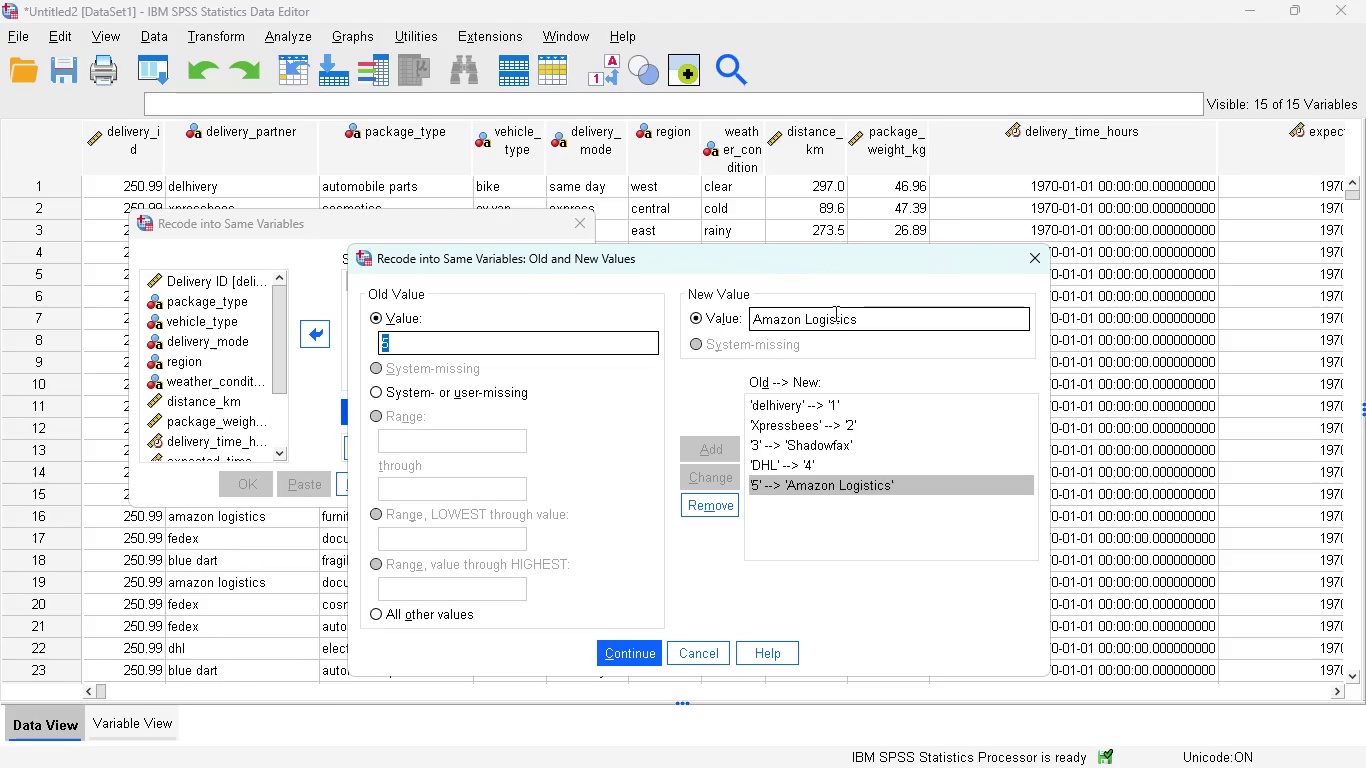 
left_click([862, 313])
 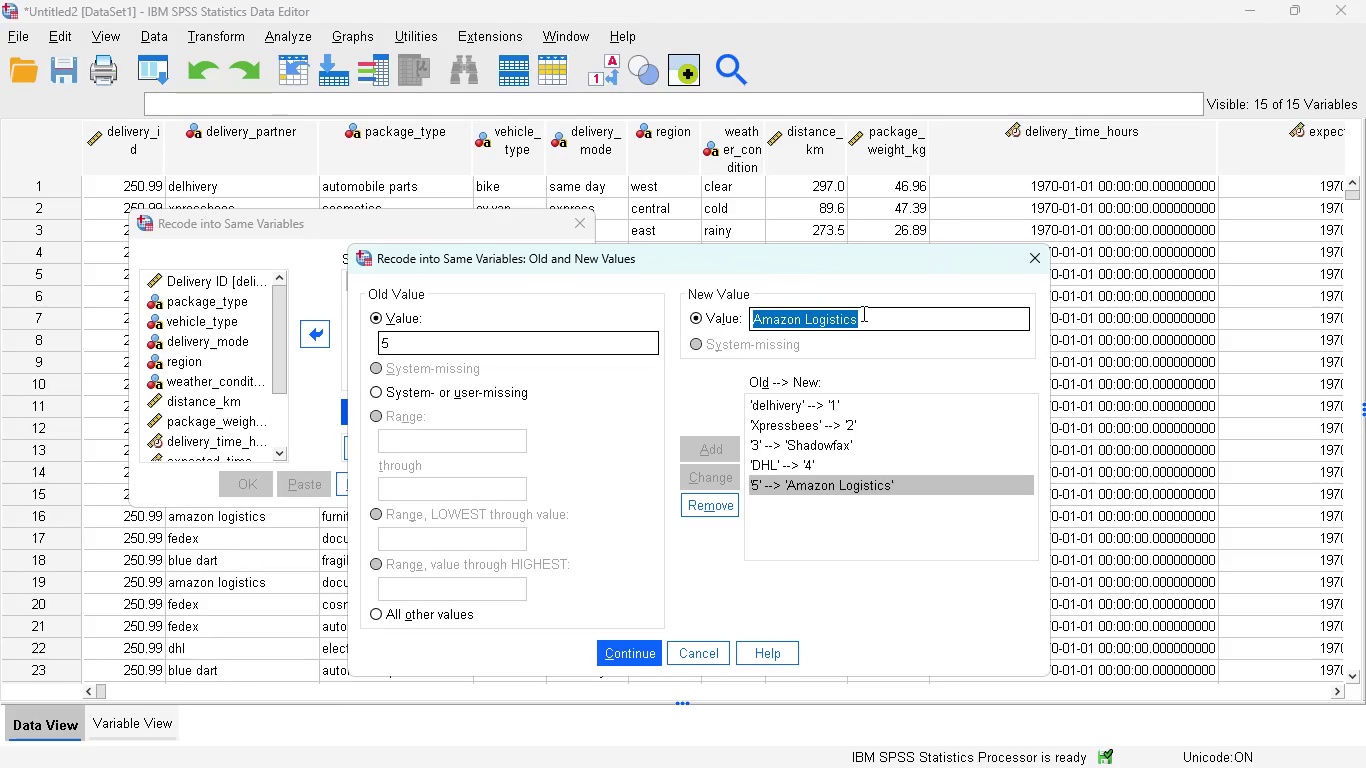 
key(Control+C)
 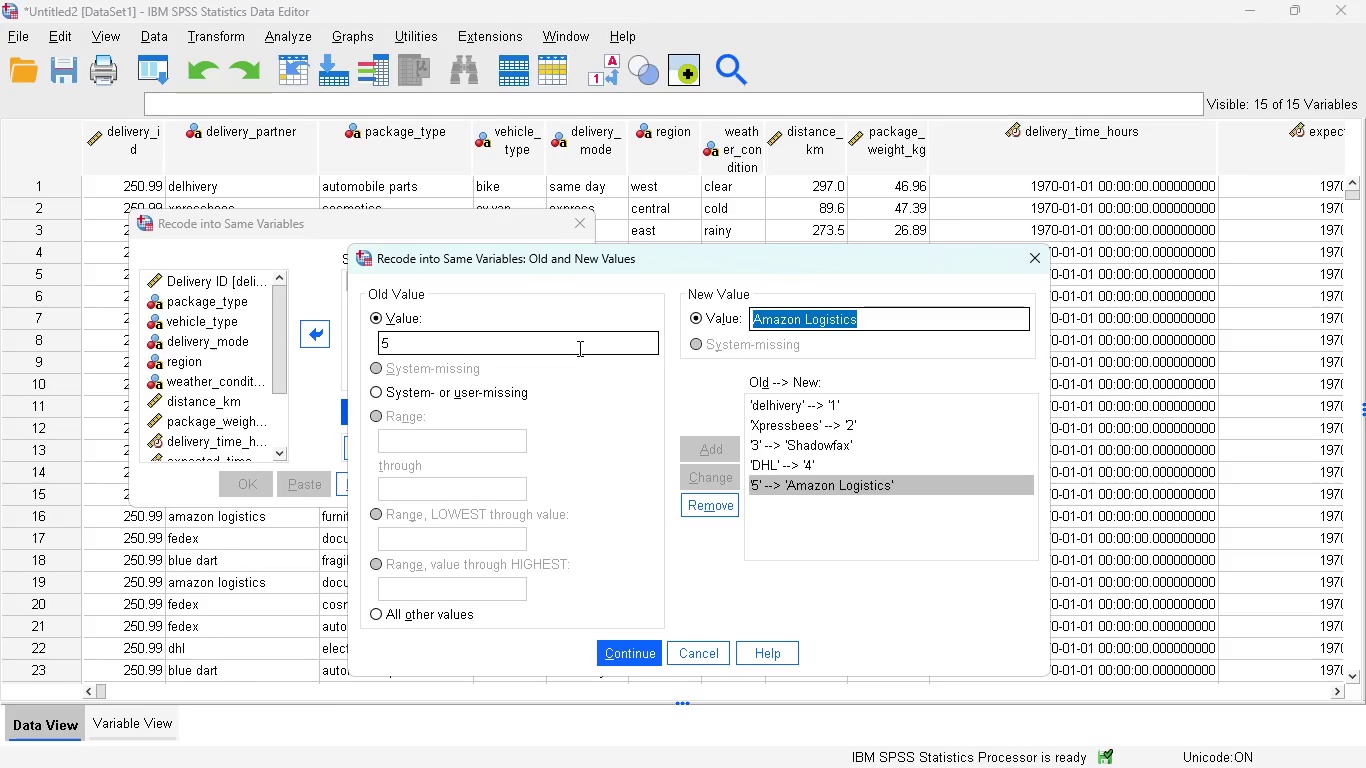 
left_click([578, 348])
 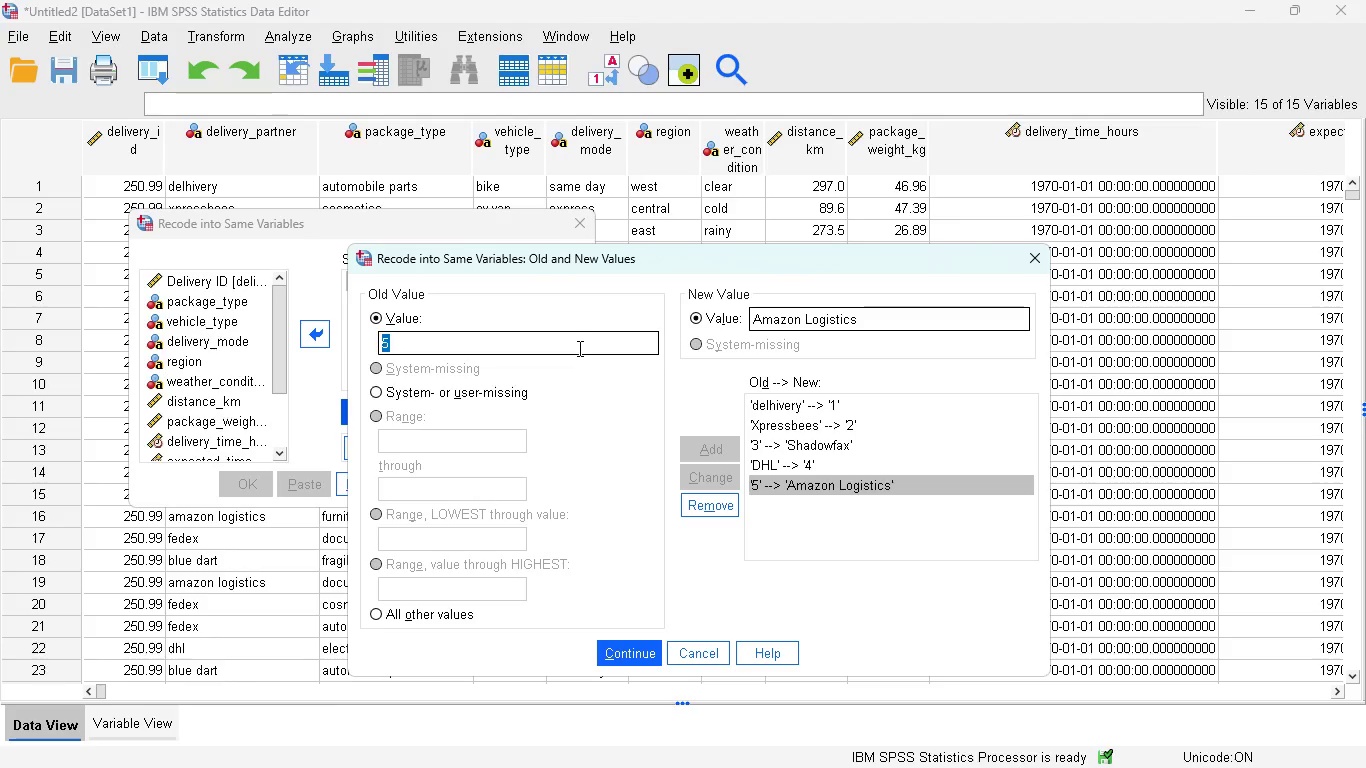 
key(Control+V)
 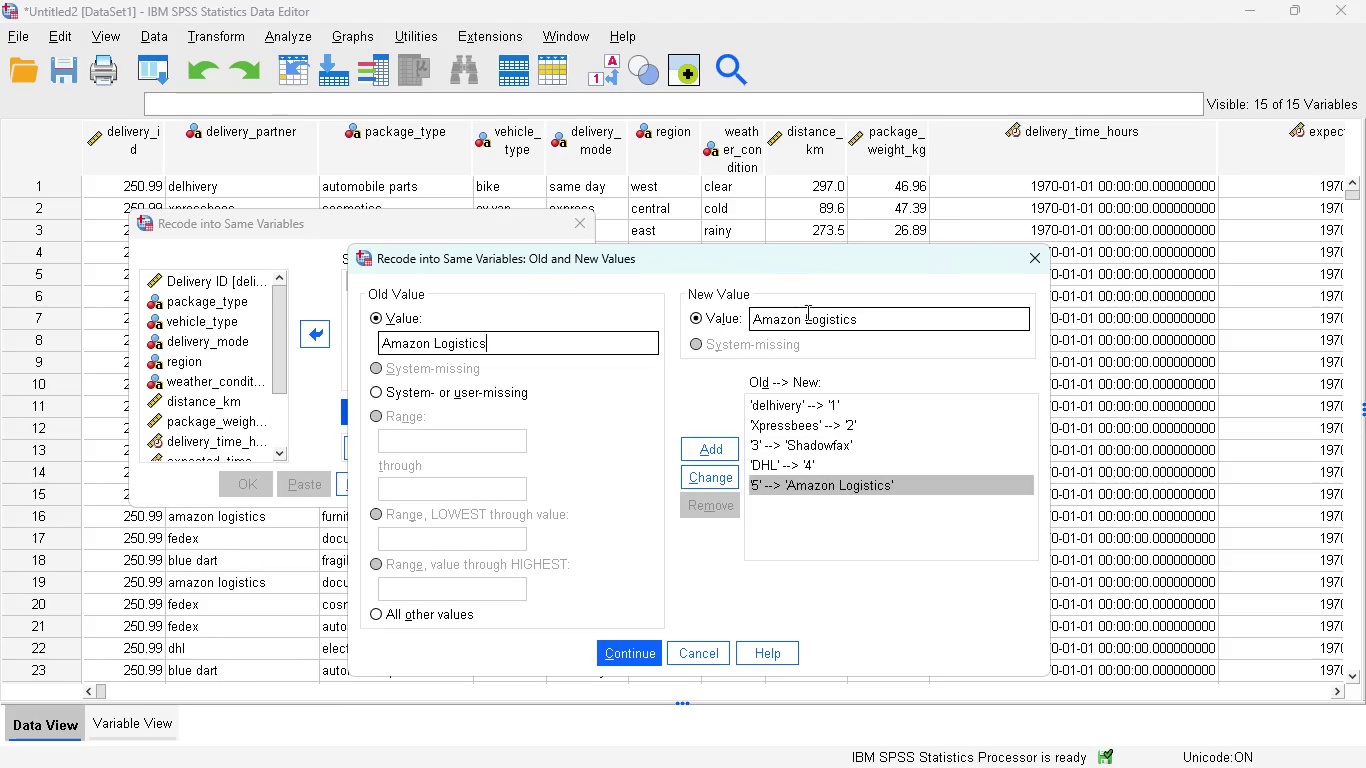 
left_click([820, 315])
 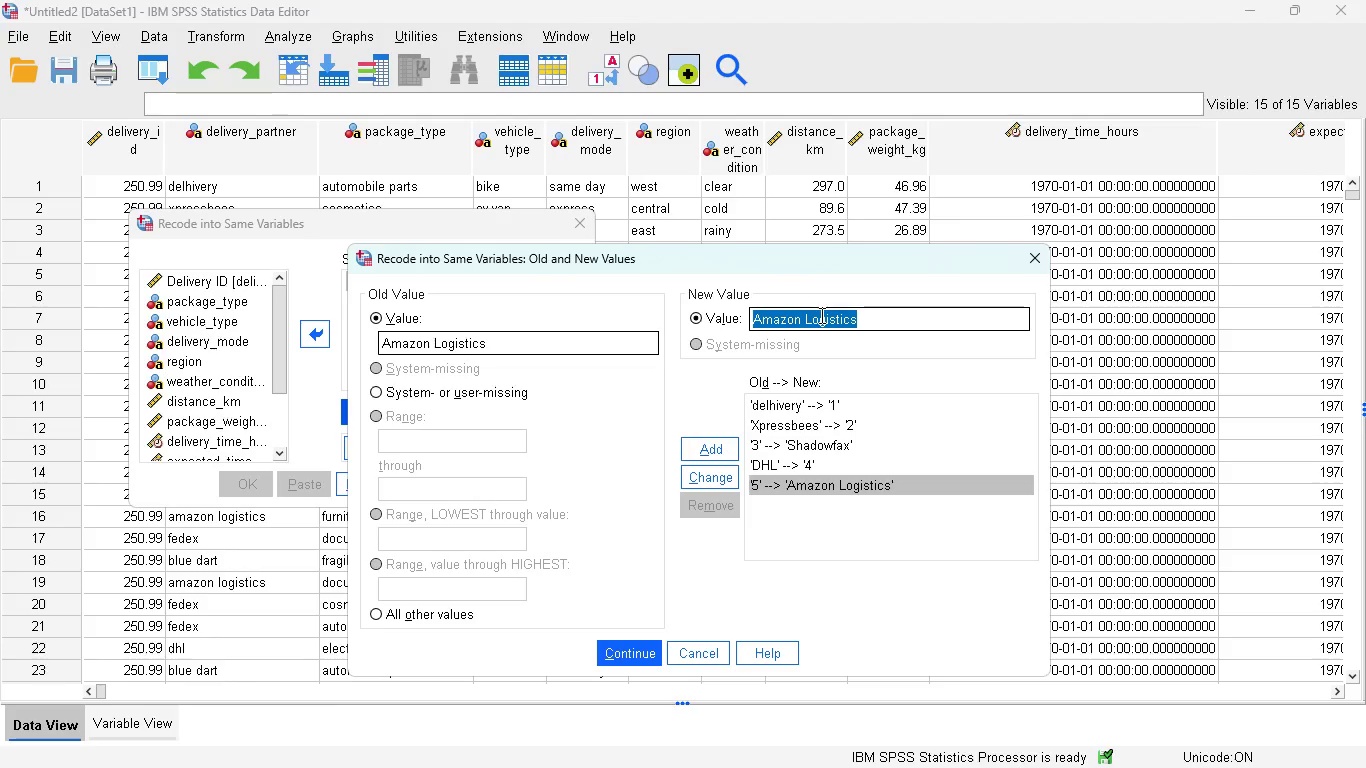 
hold_key(key=ControlLeft, duration=0.31)
 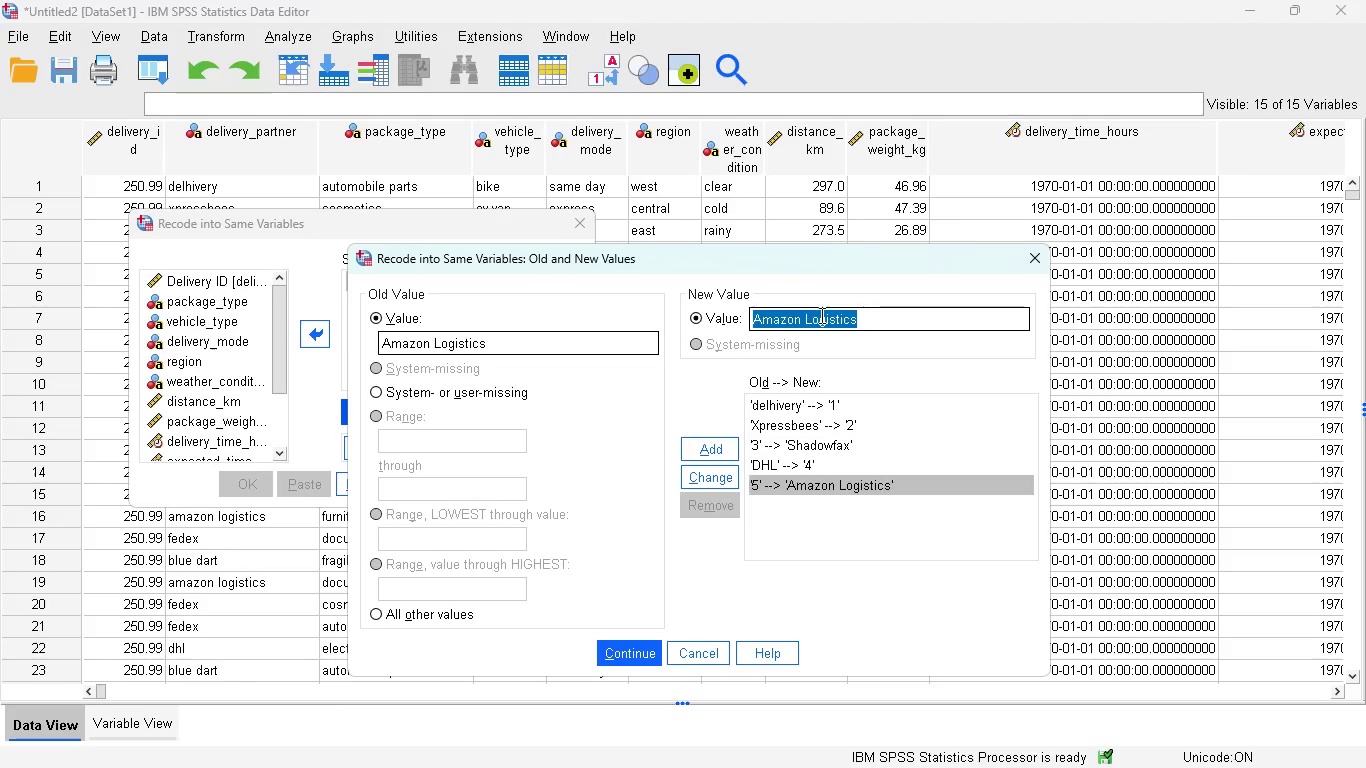 
key(5)
 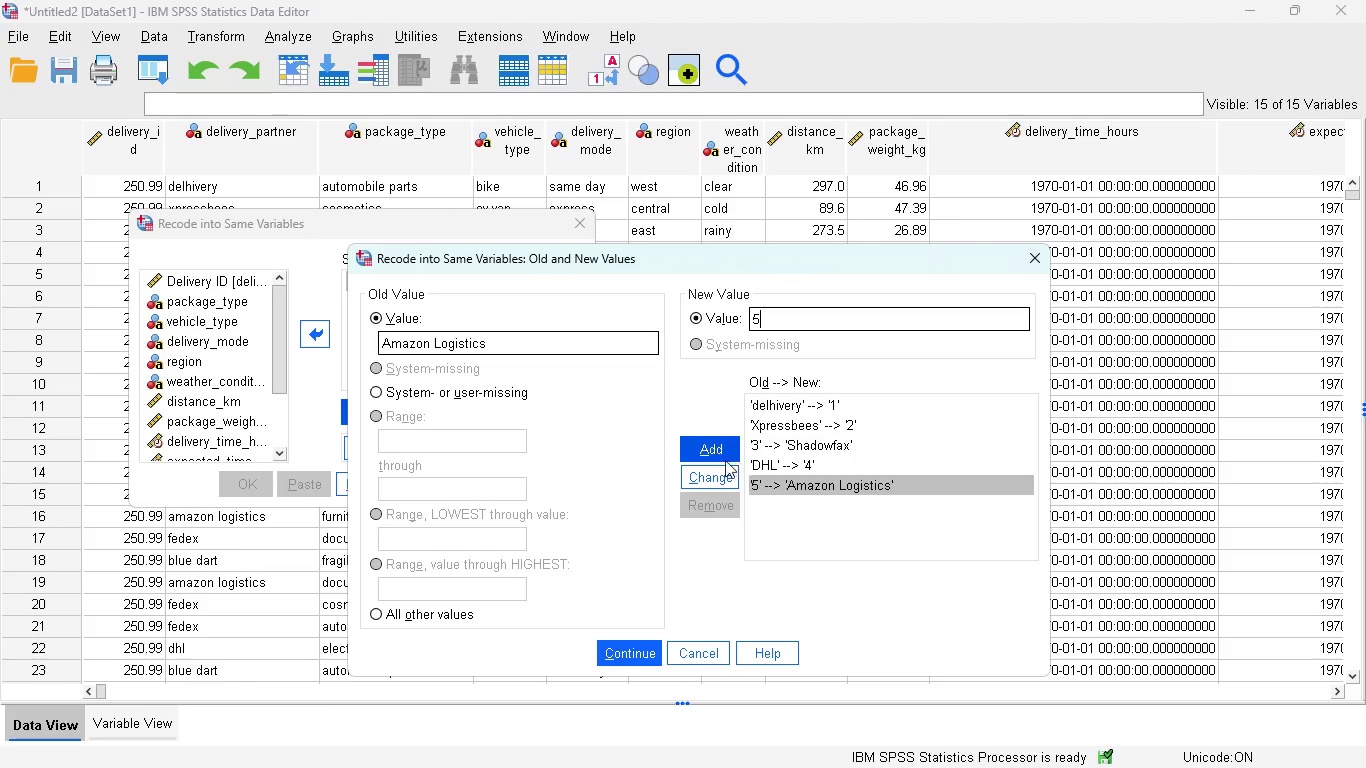 
left_click([715, 478])
 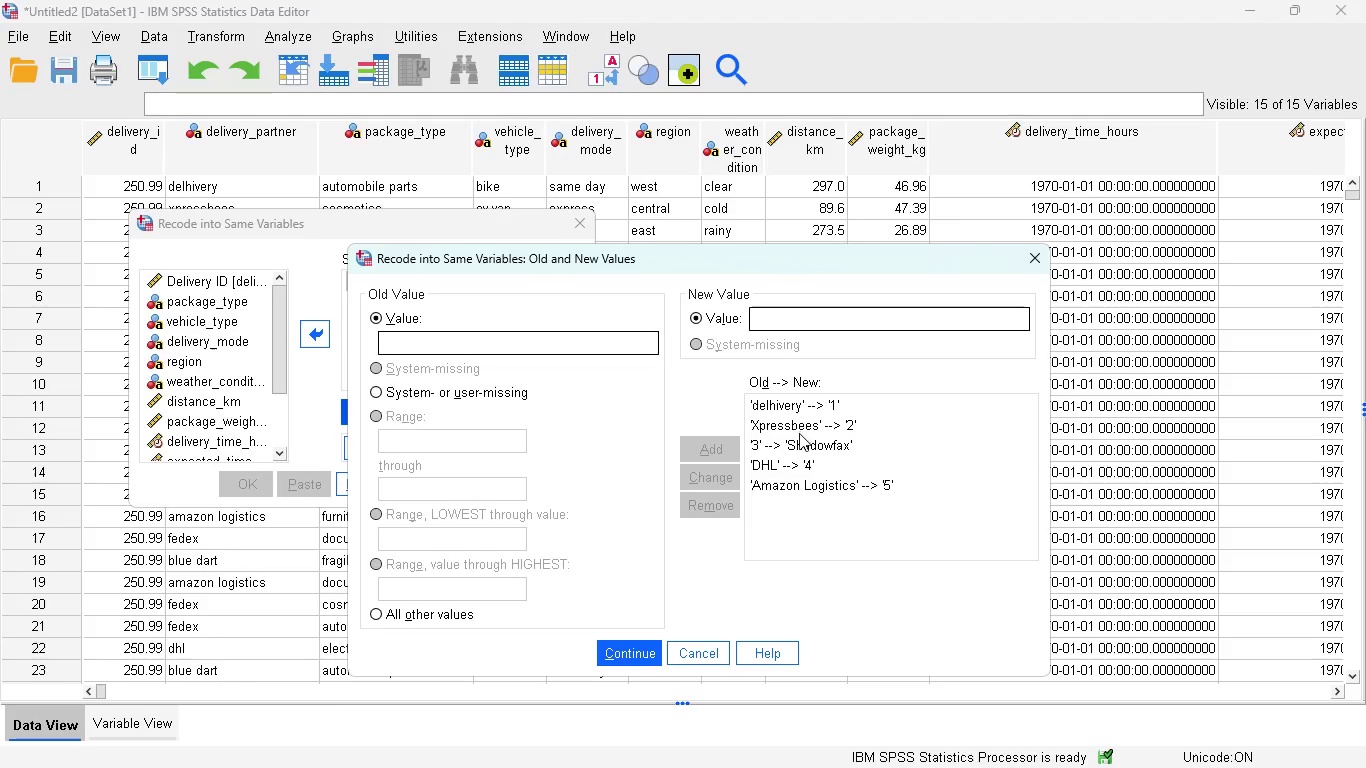 
left_click([799, 438])
 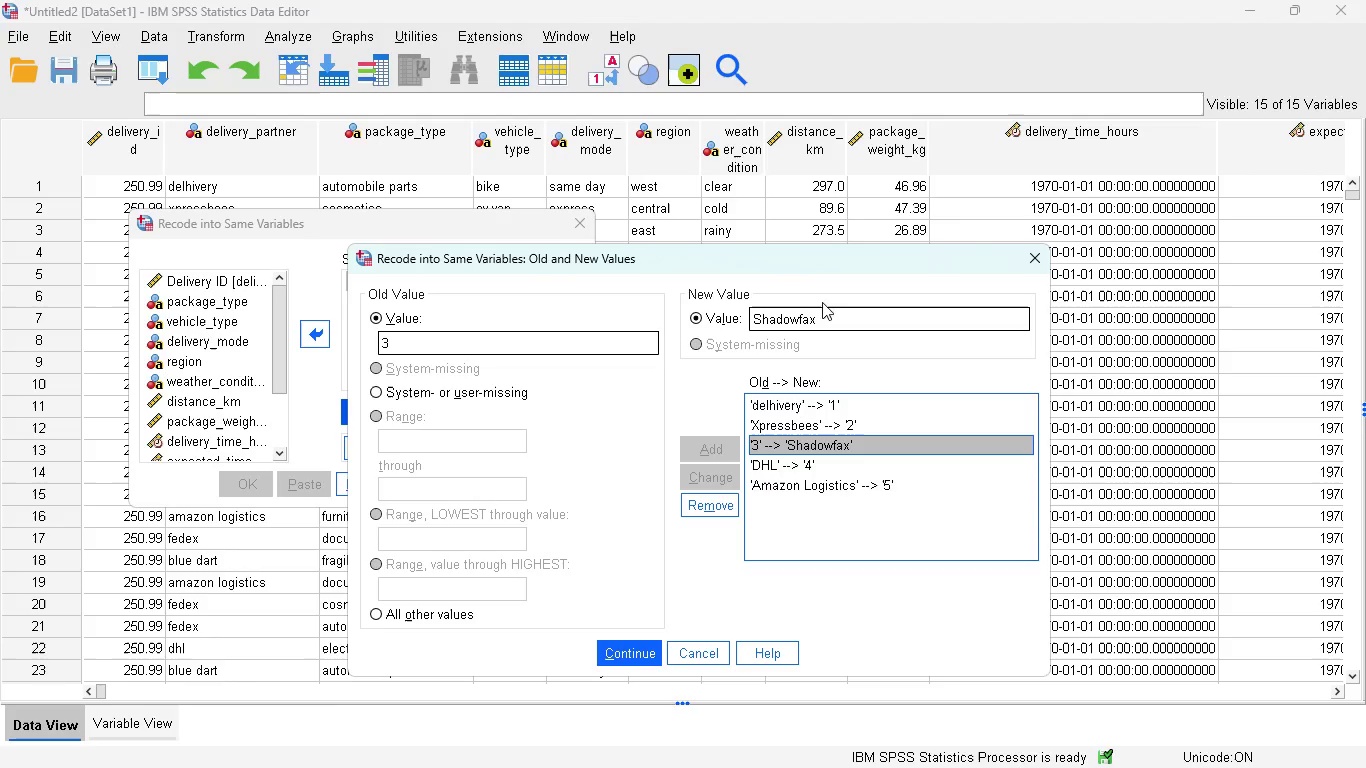 
left_click([821, 317])
 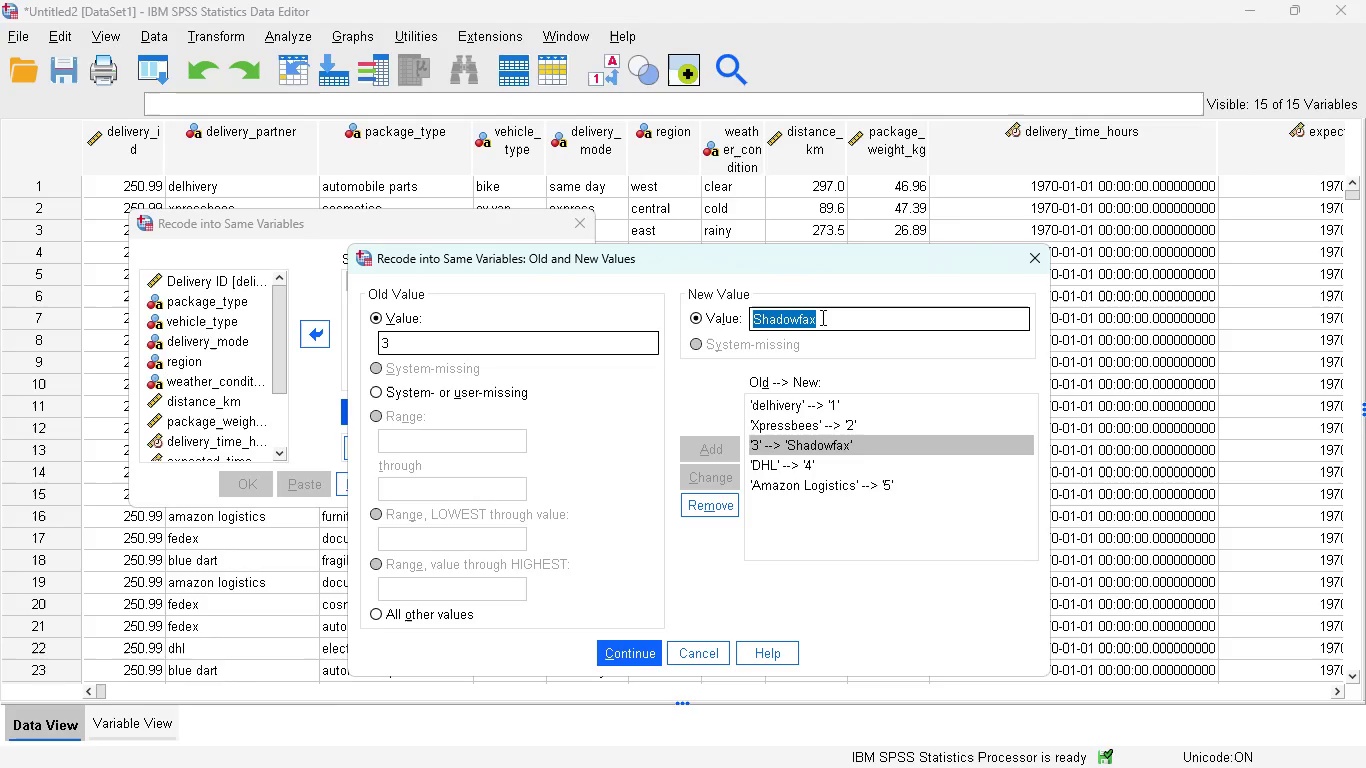 
key(Control+C)
 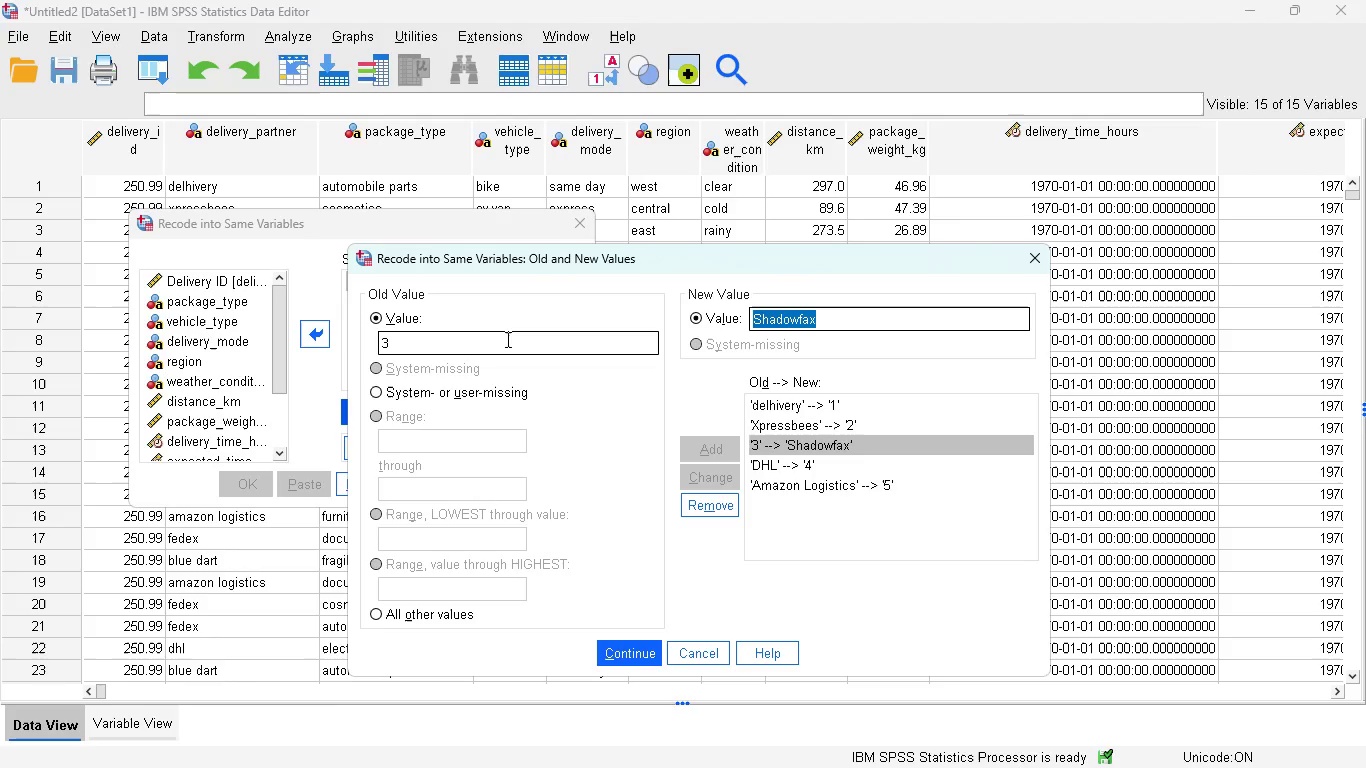 
left_click([506, 339])
 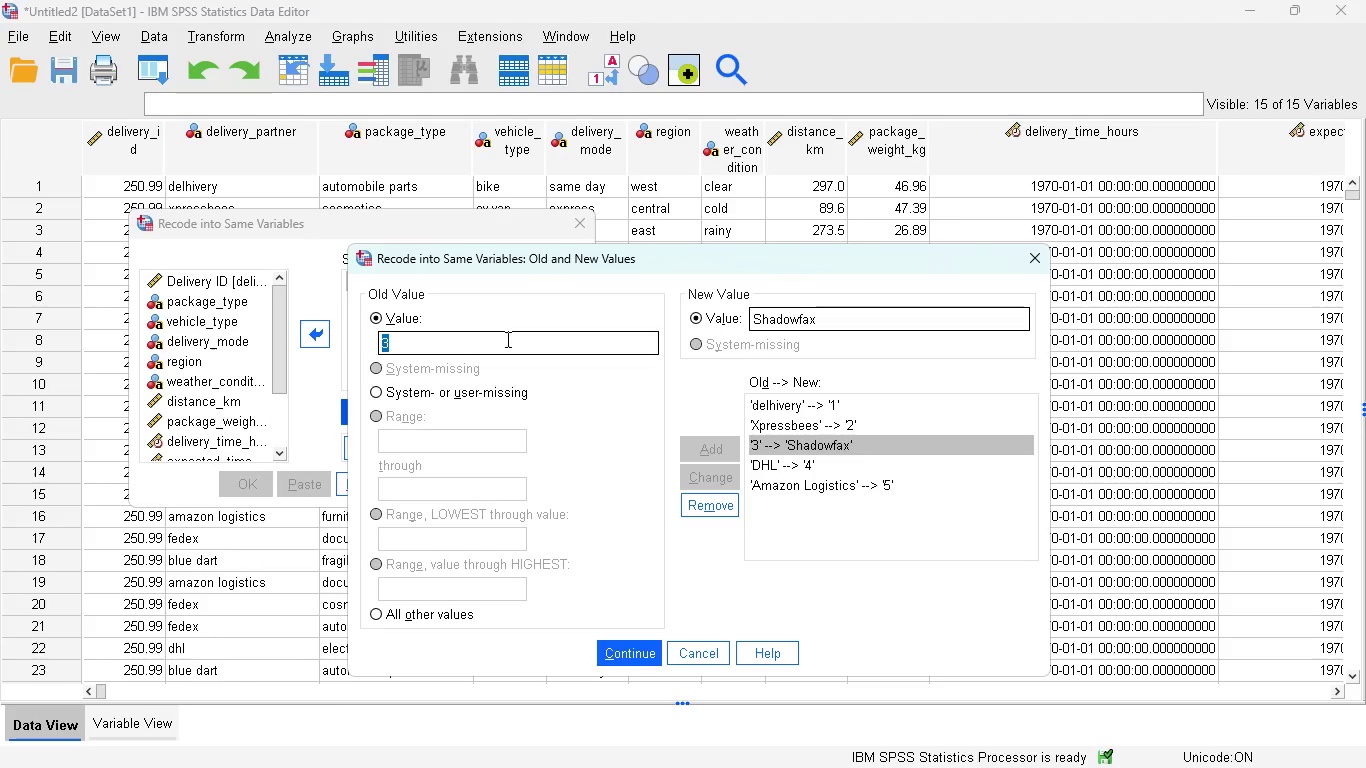 
key(Control+V)
 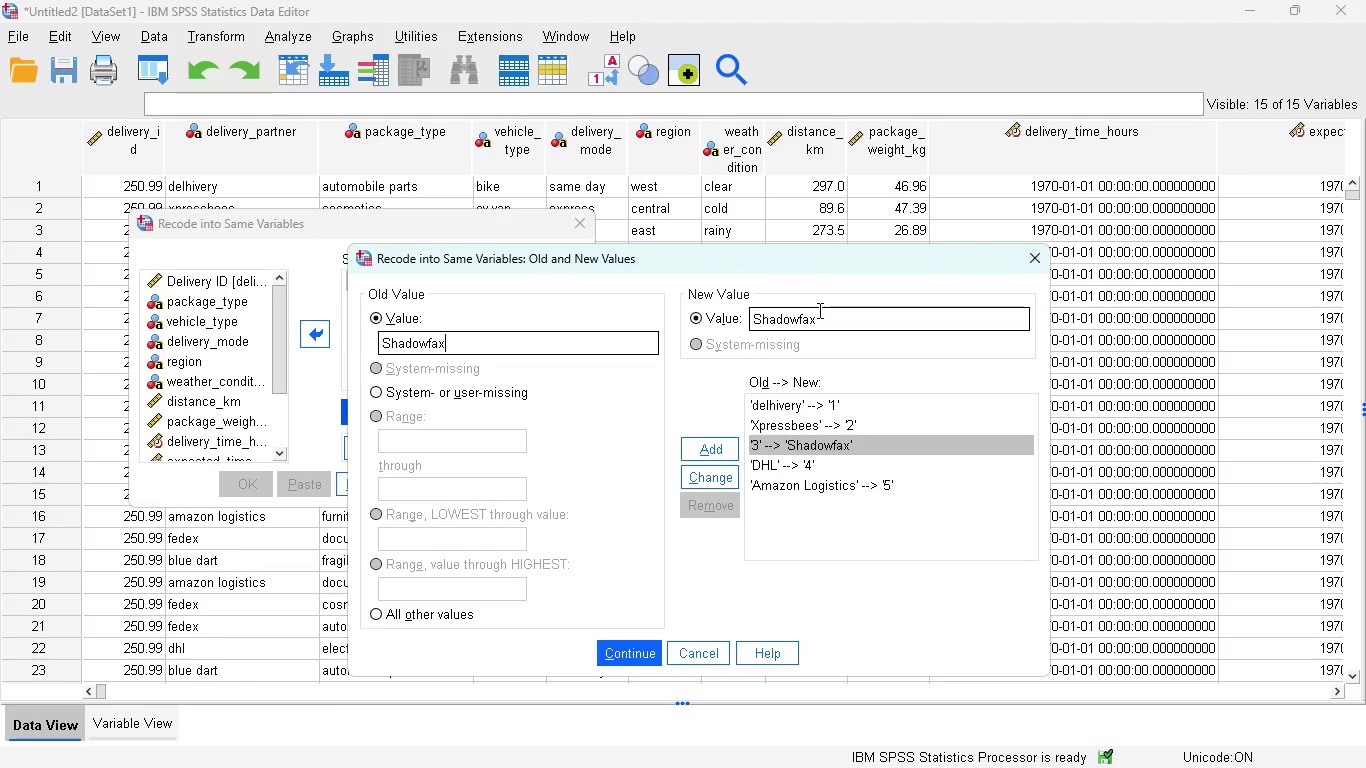 
left_click([817, 312])
 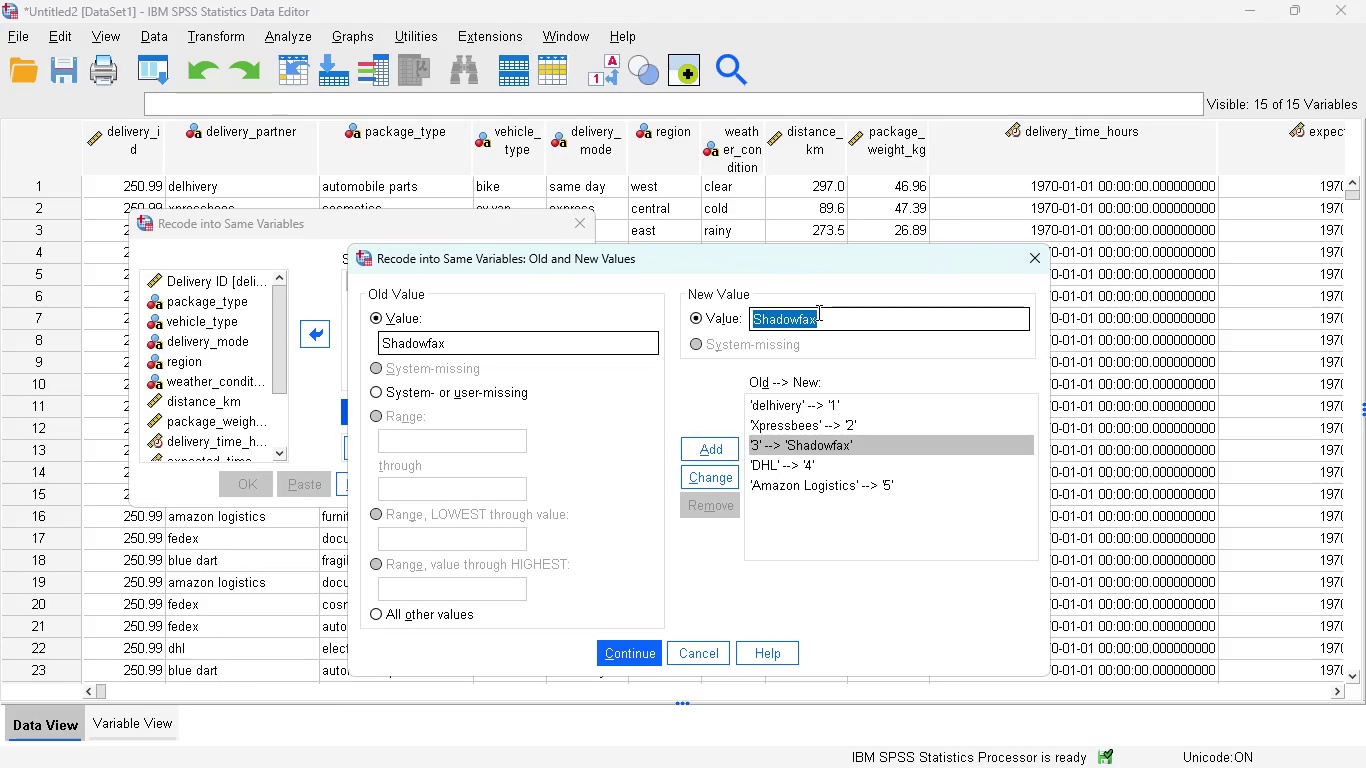 
key(3)
 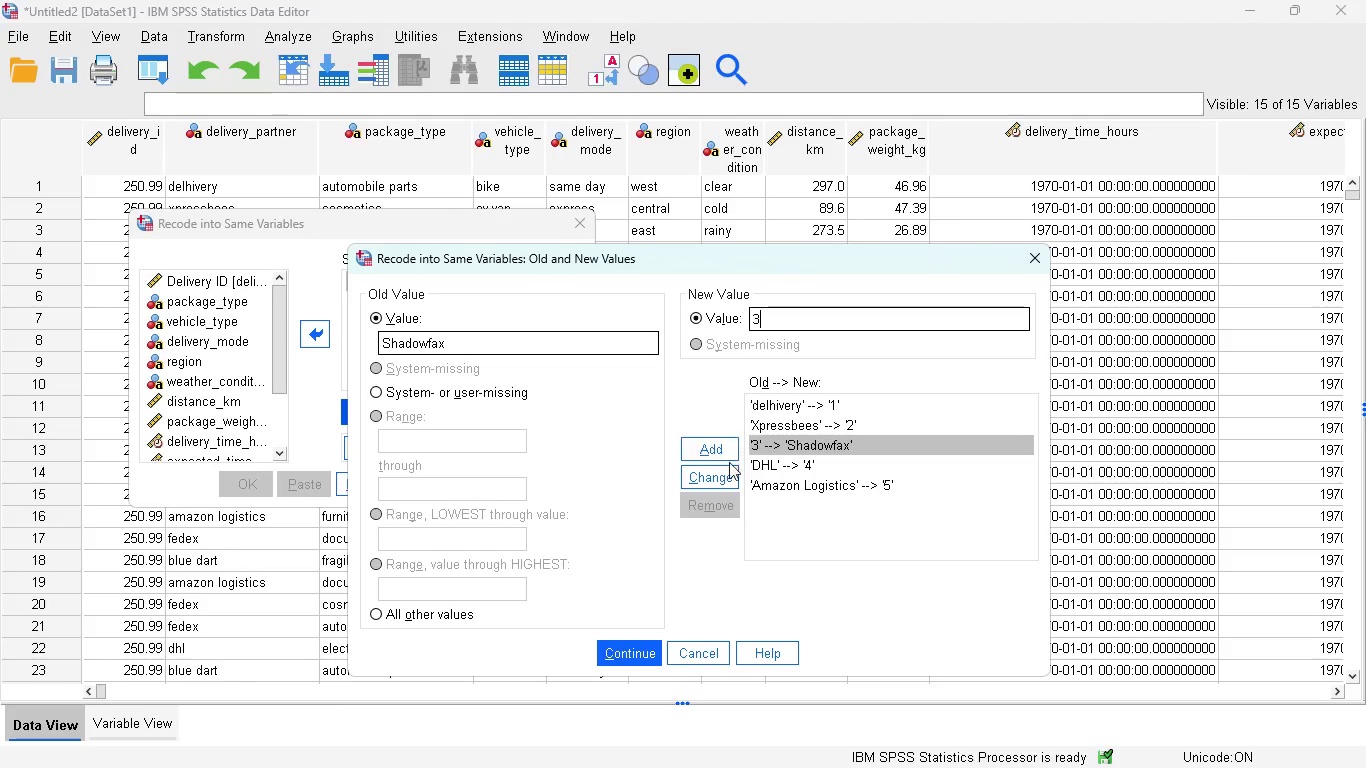 
left_click([725, 471])
 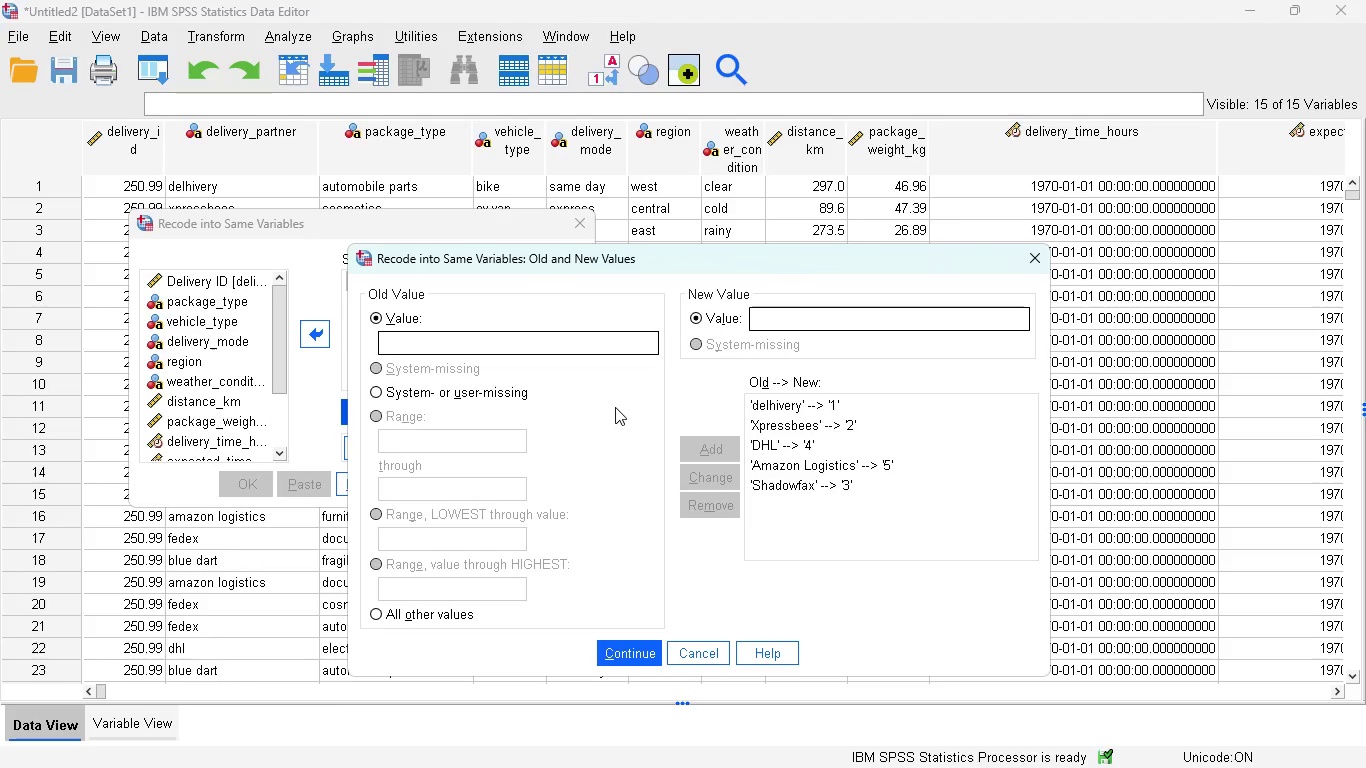 
wait(12.22)
 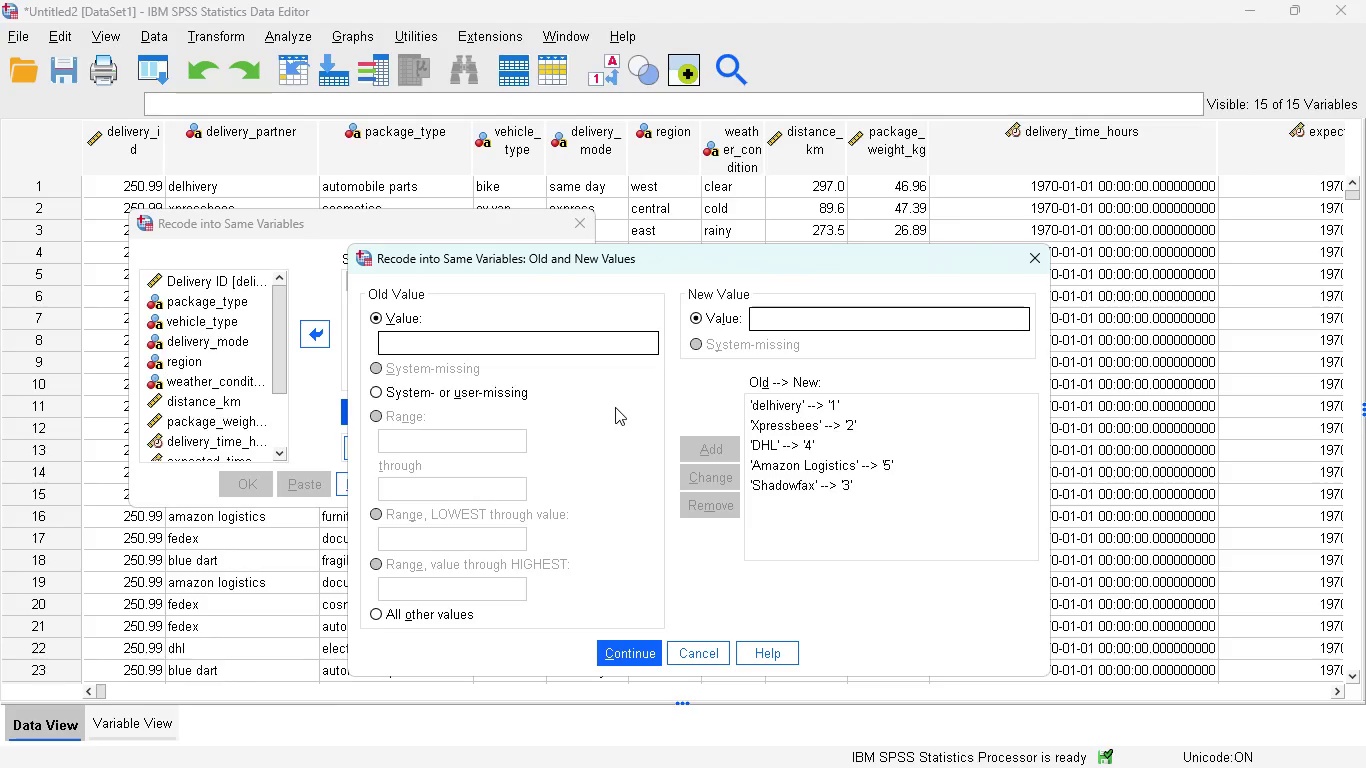 
left_click([440, 349])
 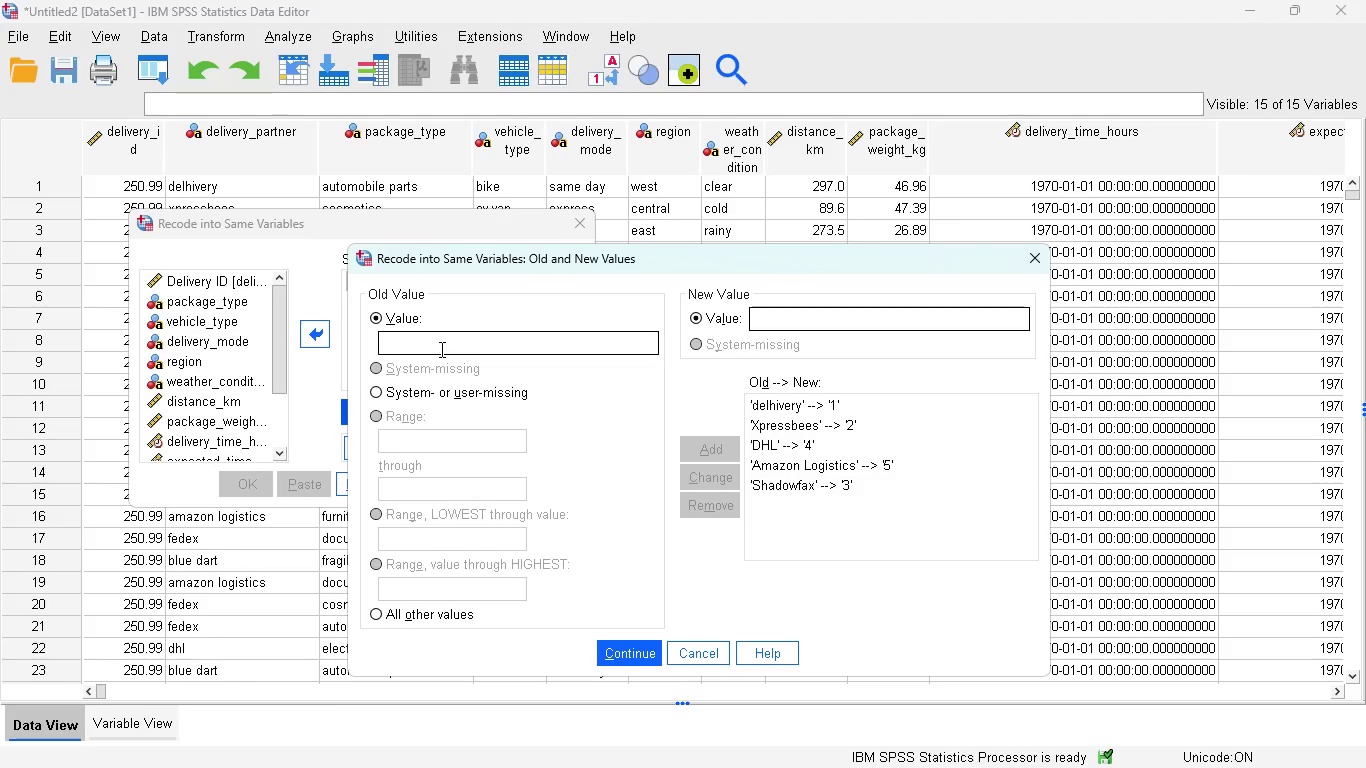 
type(Blue Dart)
 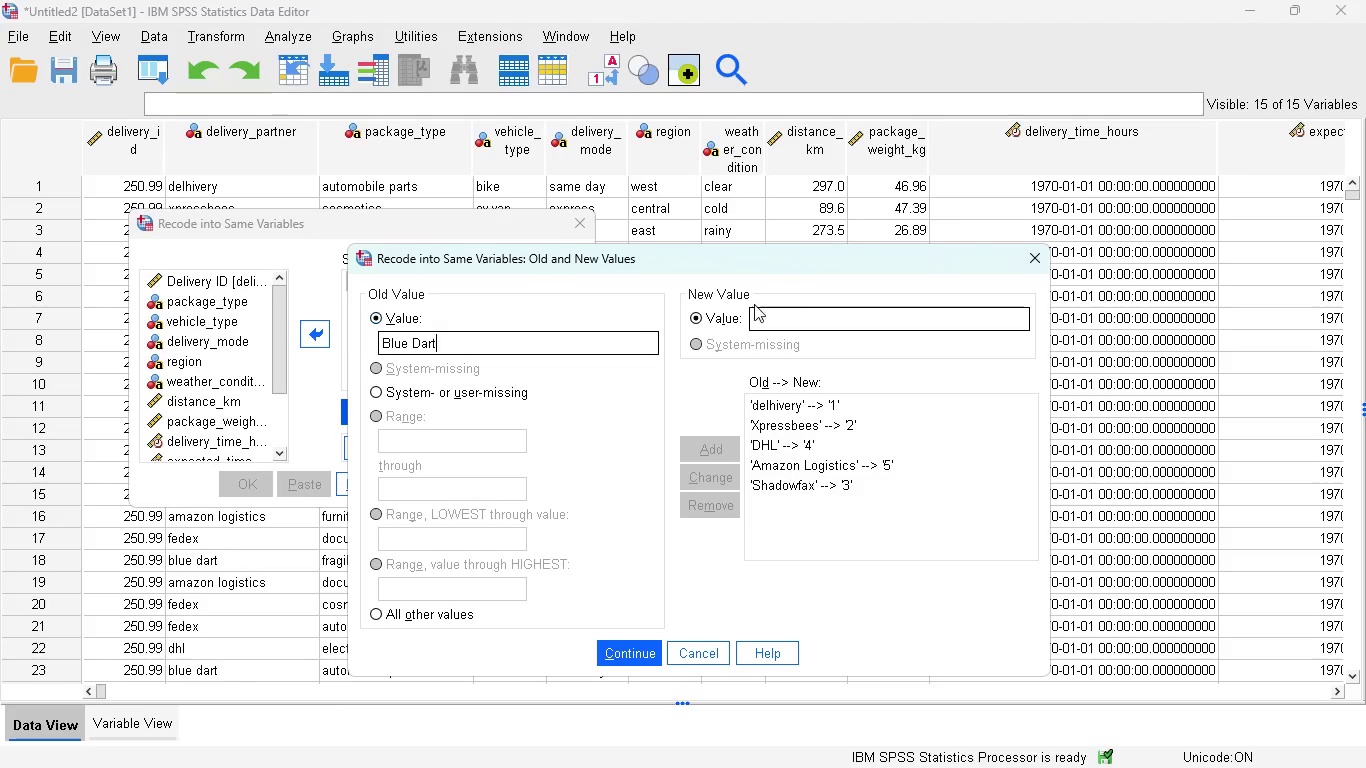 
left_click([804, 314])
 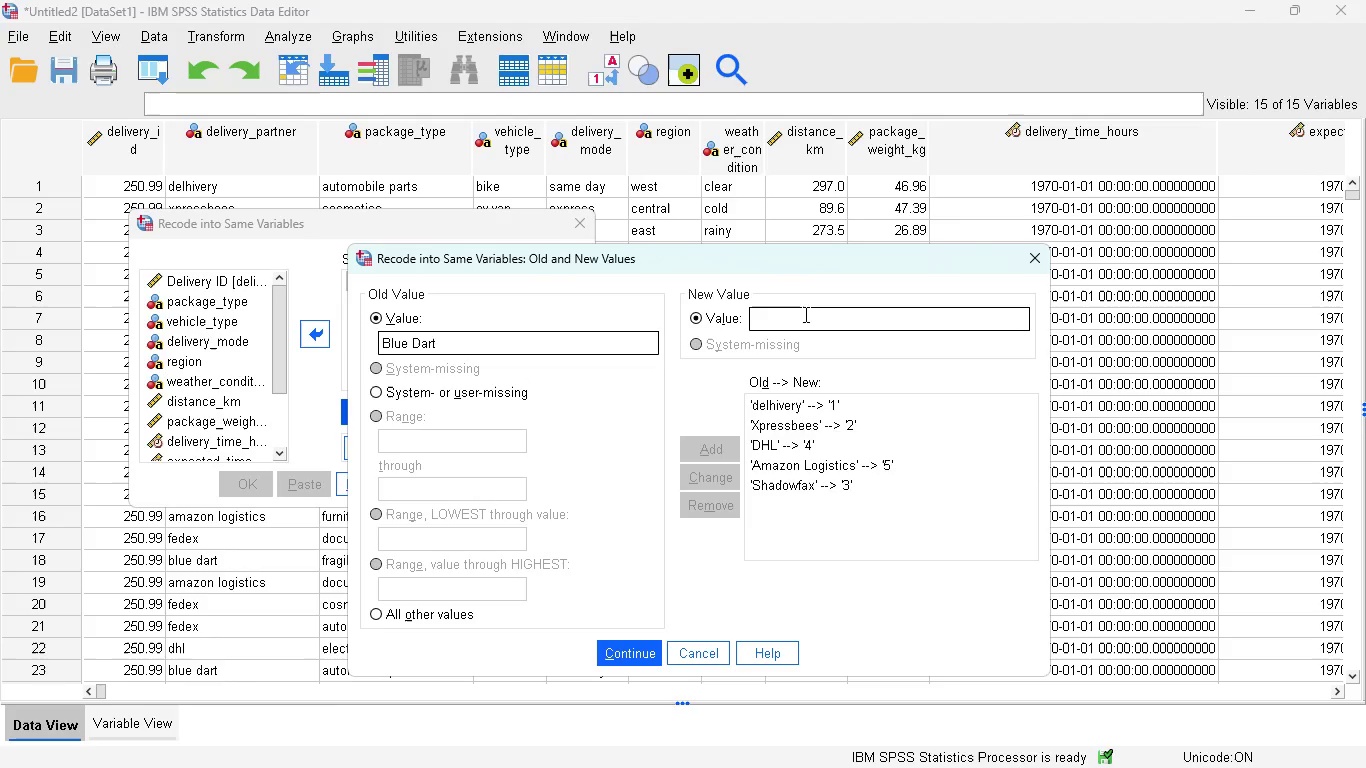 
key(6)
 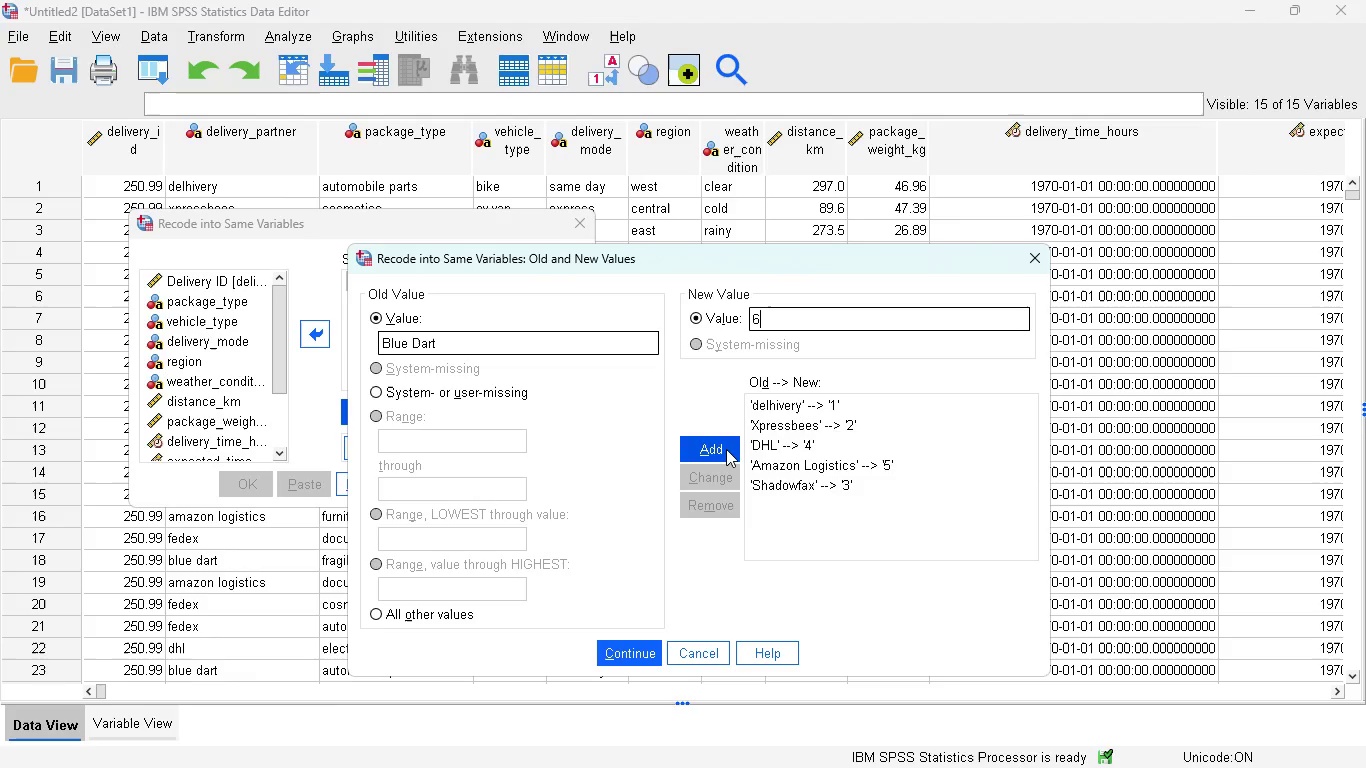 
left_click([726, 449])
 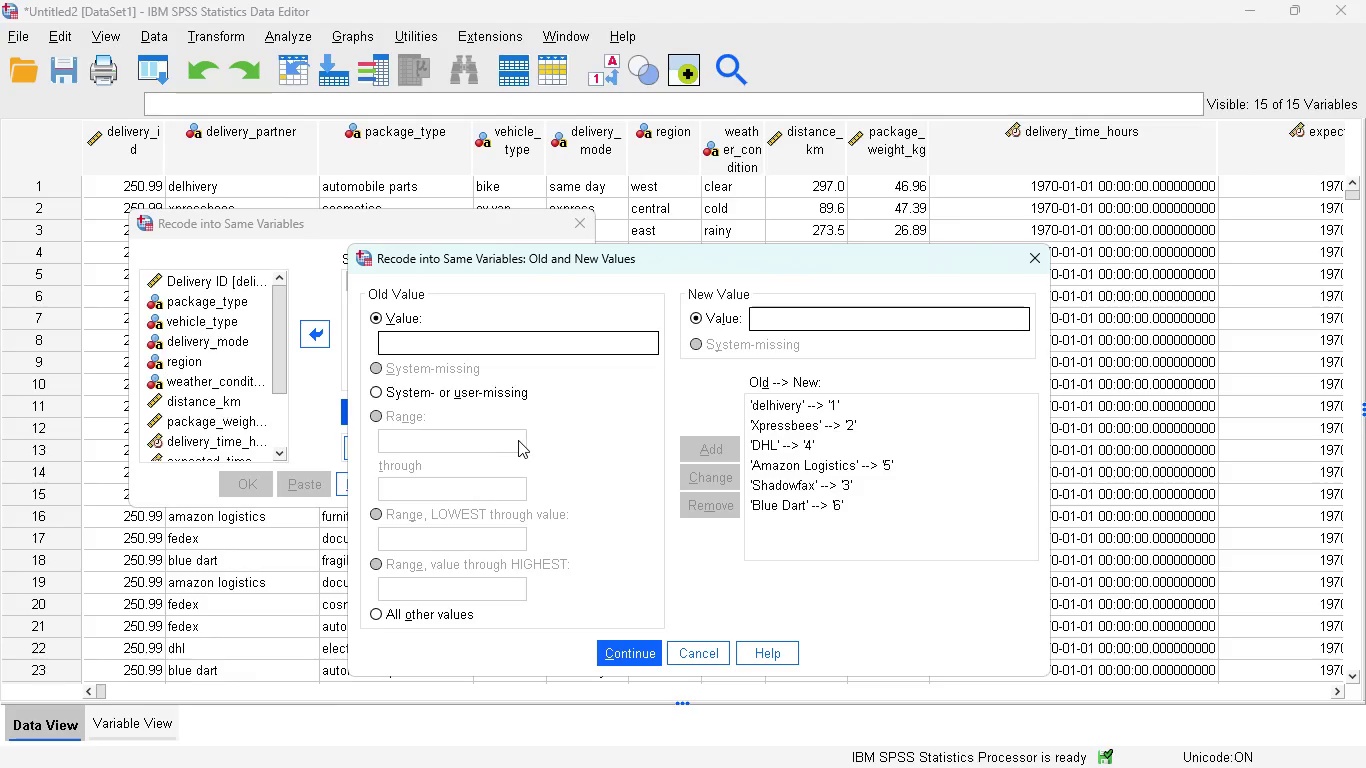 
left_click([444, 342])
 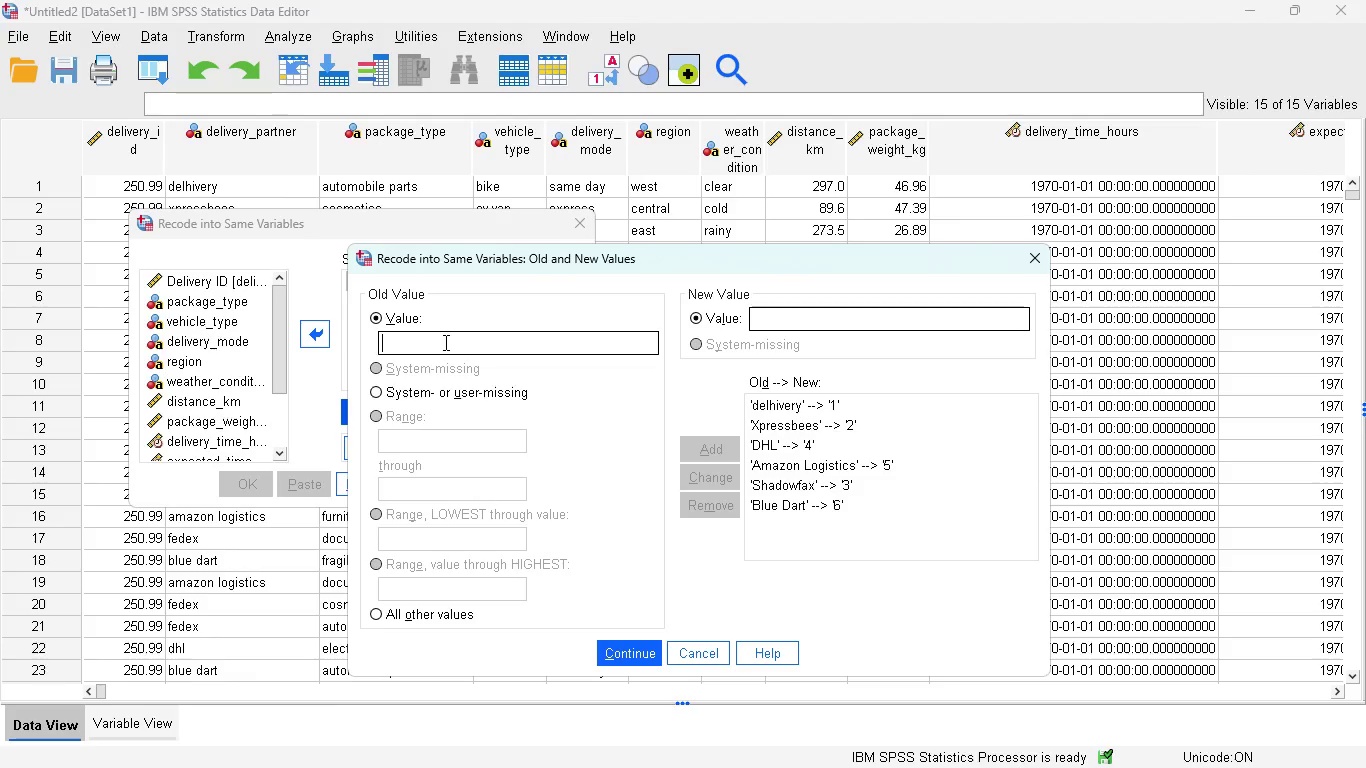 
type(FedEx)
 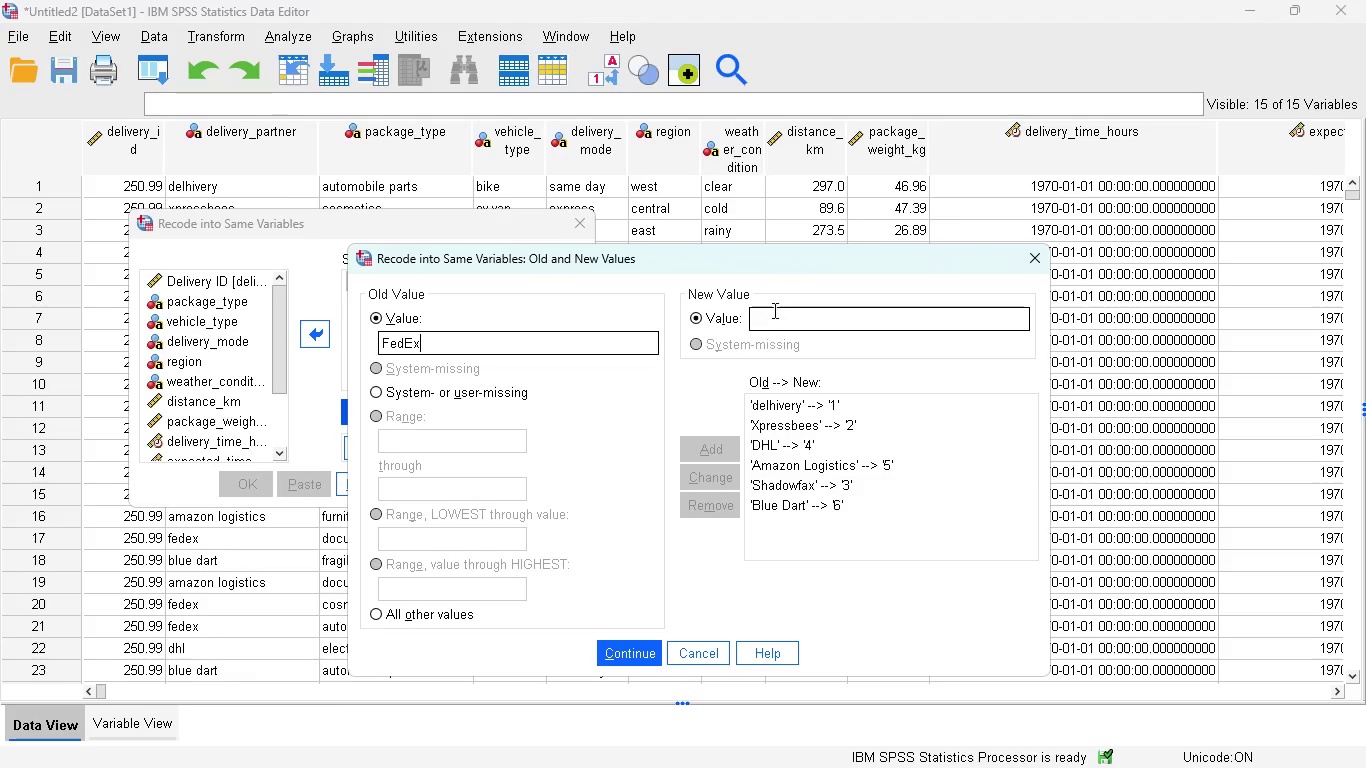 
left_click([775, 312])
 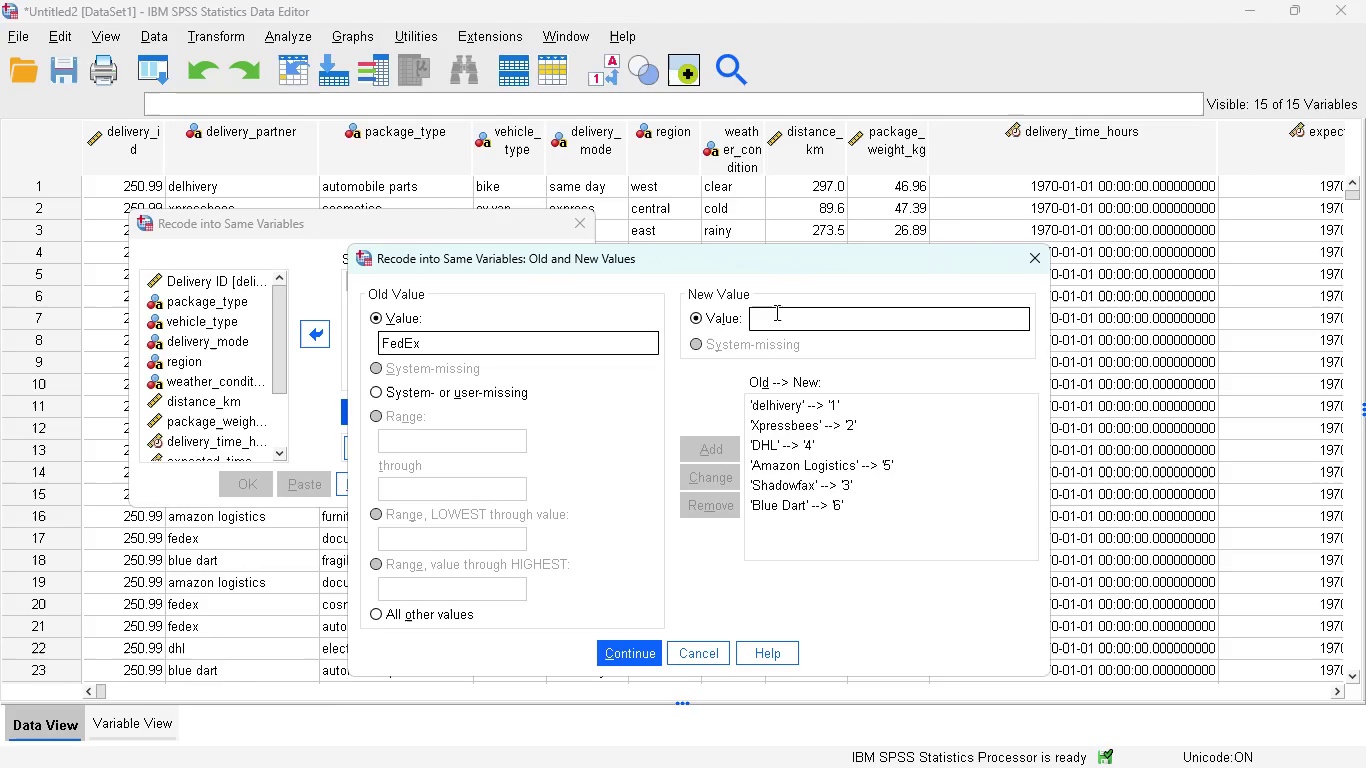 
key(7)
 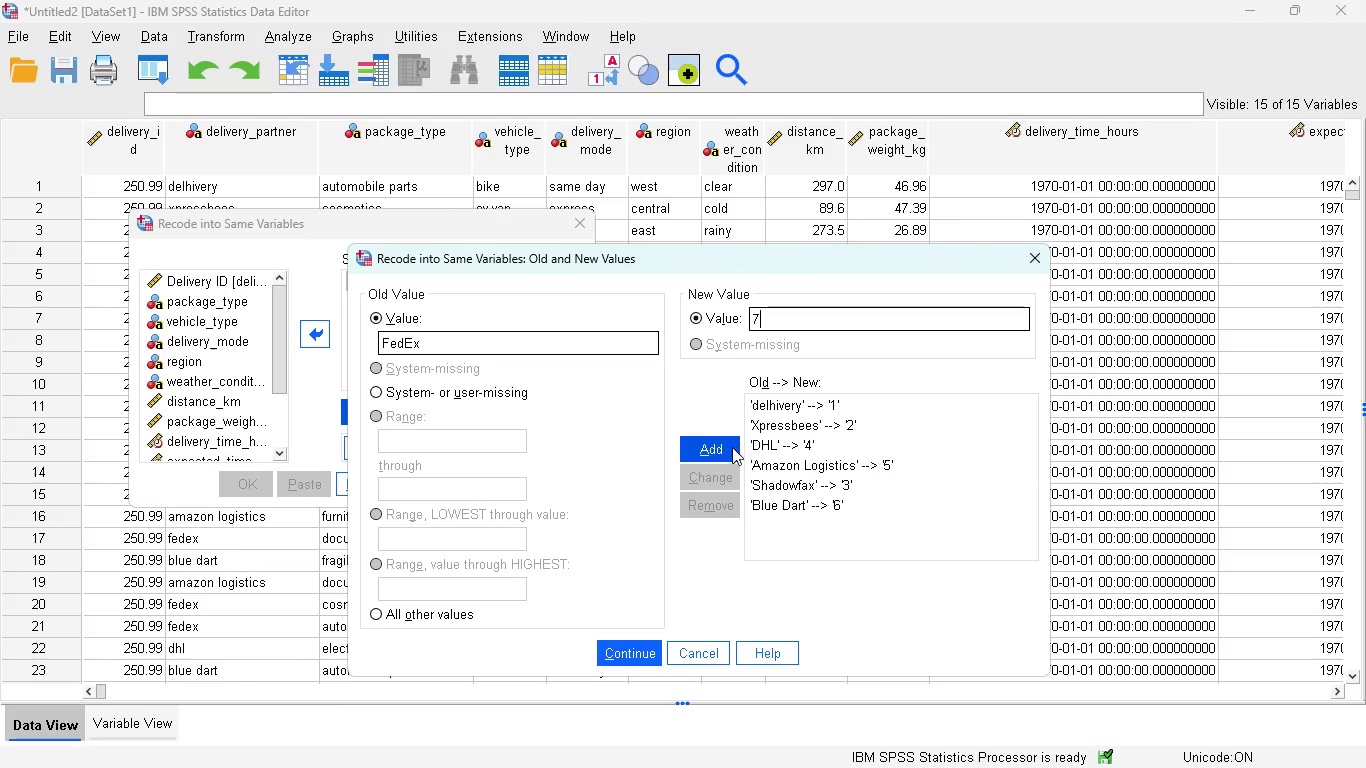 
left_click([727, 449])
 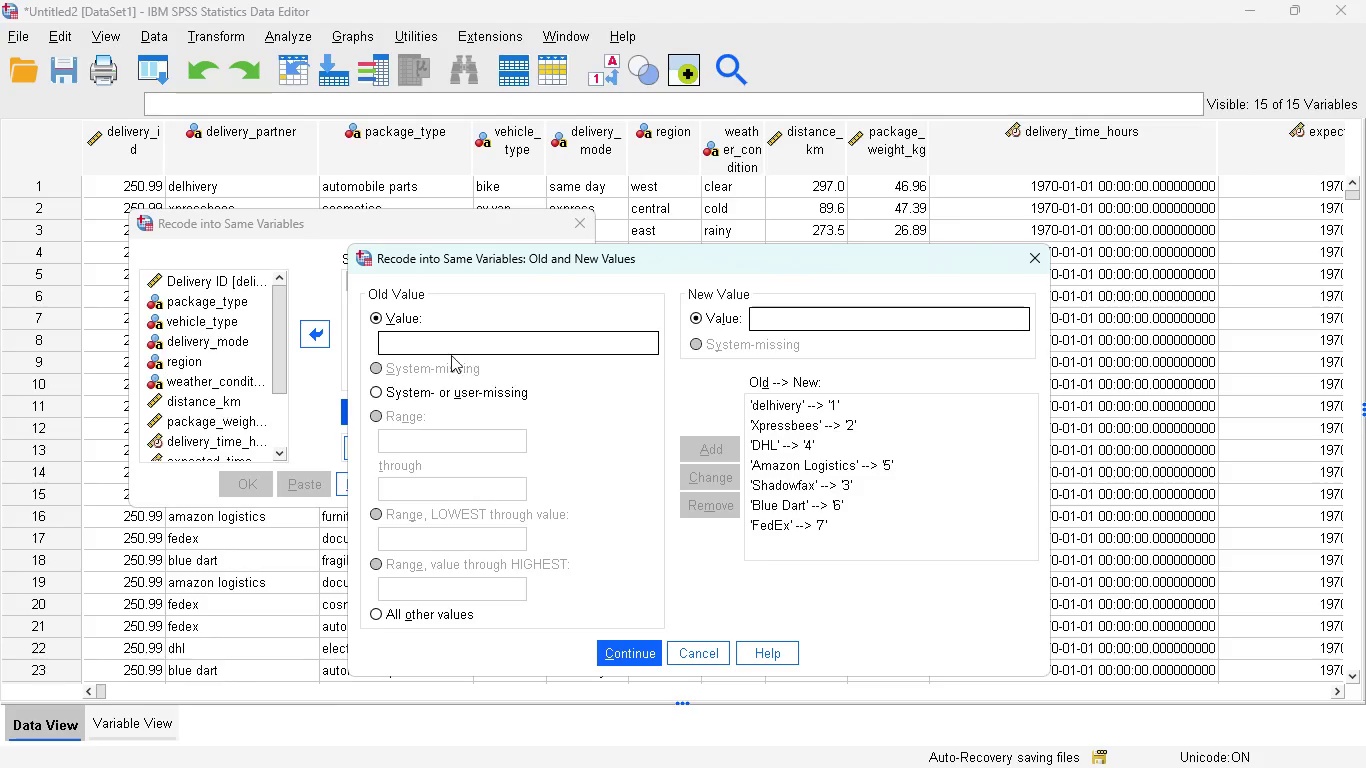 
left_click([443, 352])
 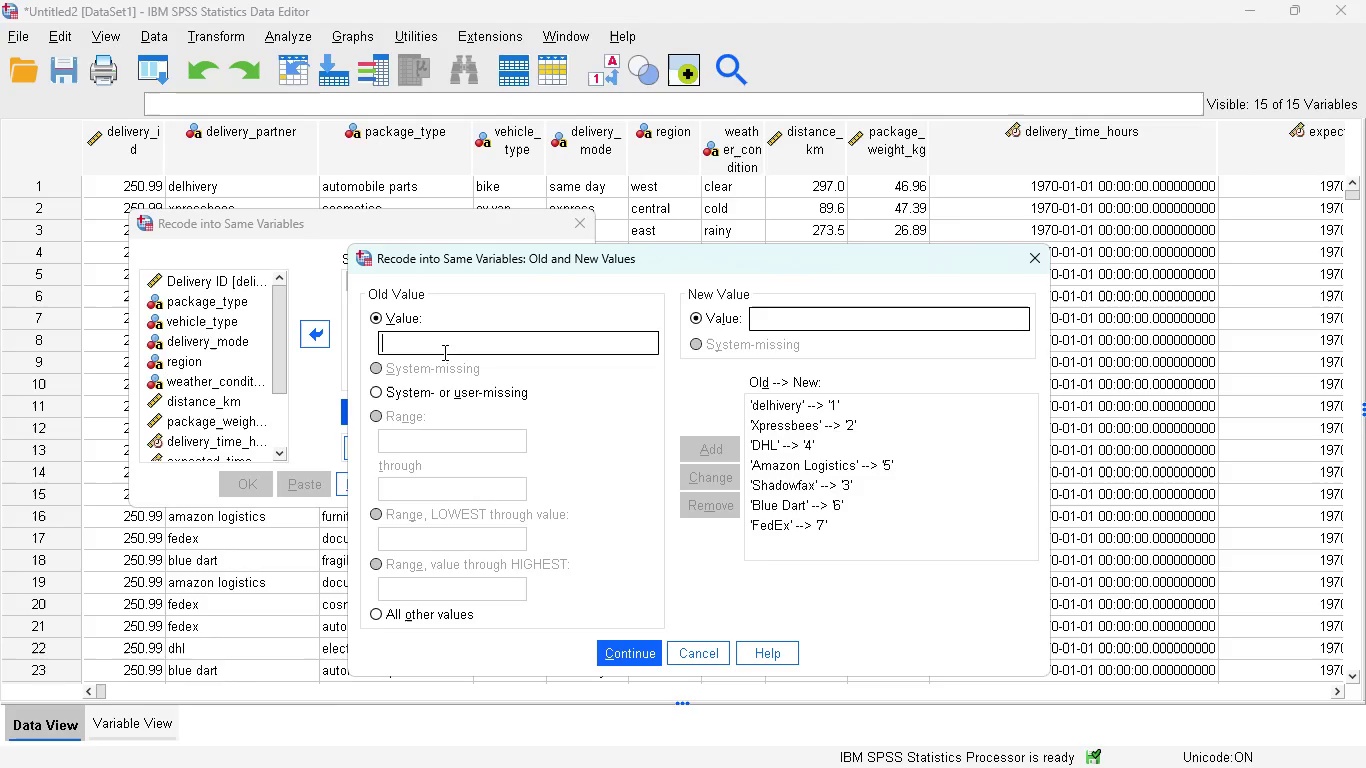 
wait(5.53)
 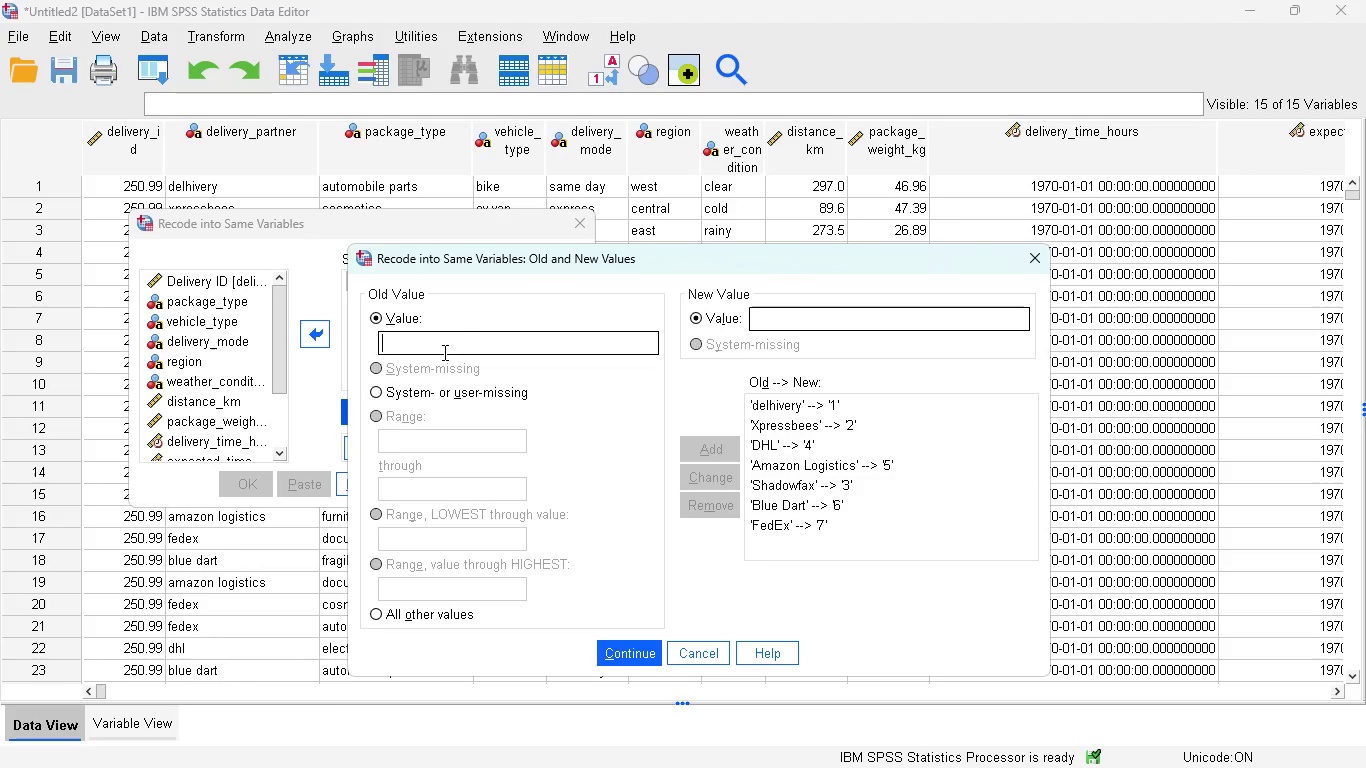 
key(8)
 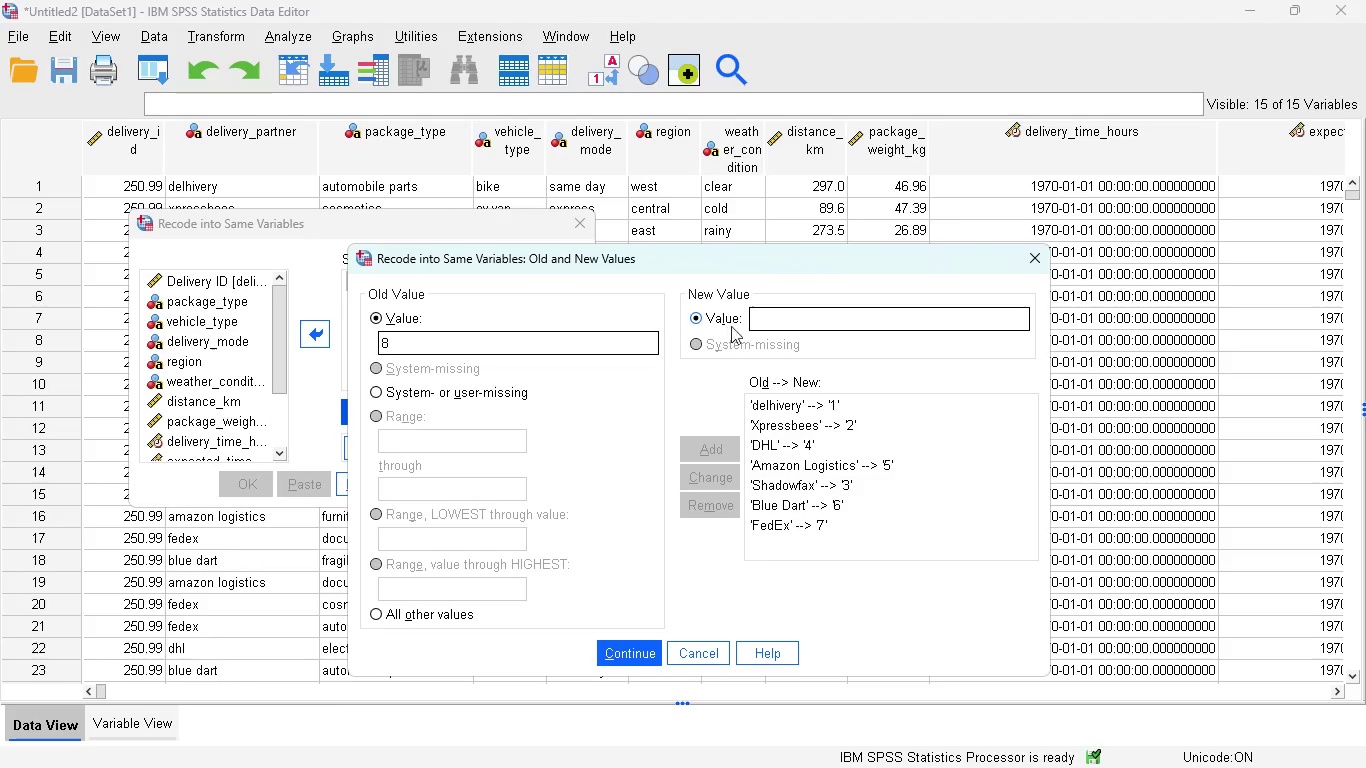 
left_click([764, 316])
 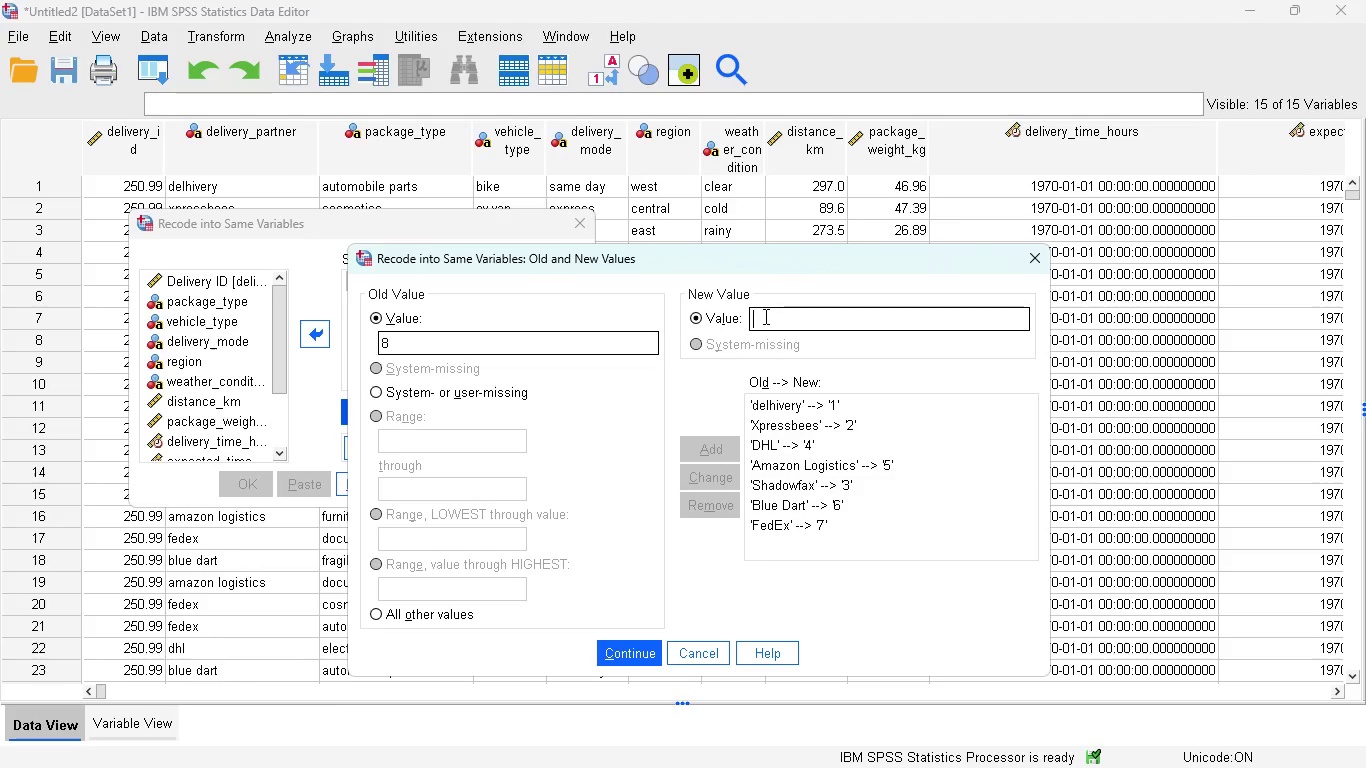 
type(Ecom)
 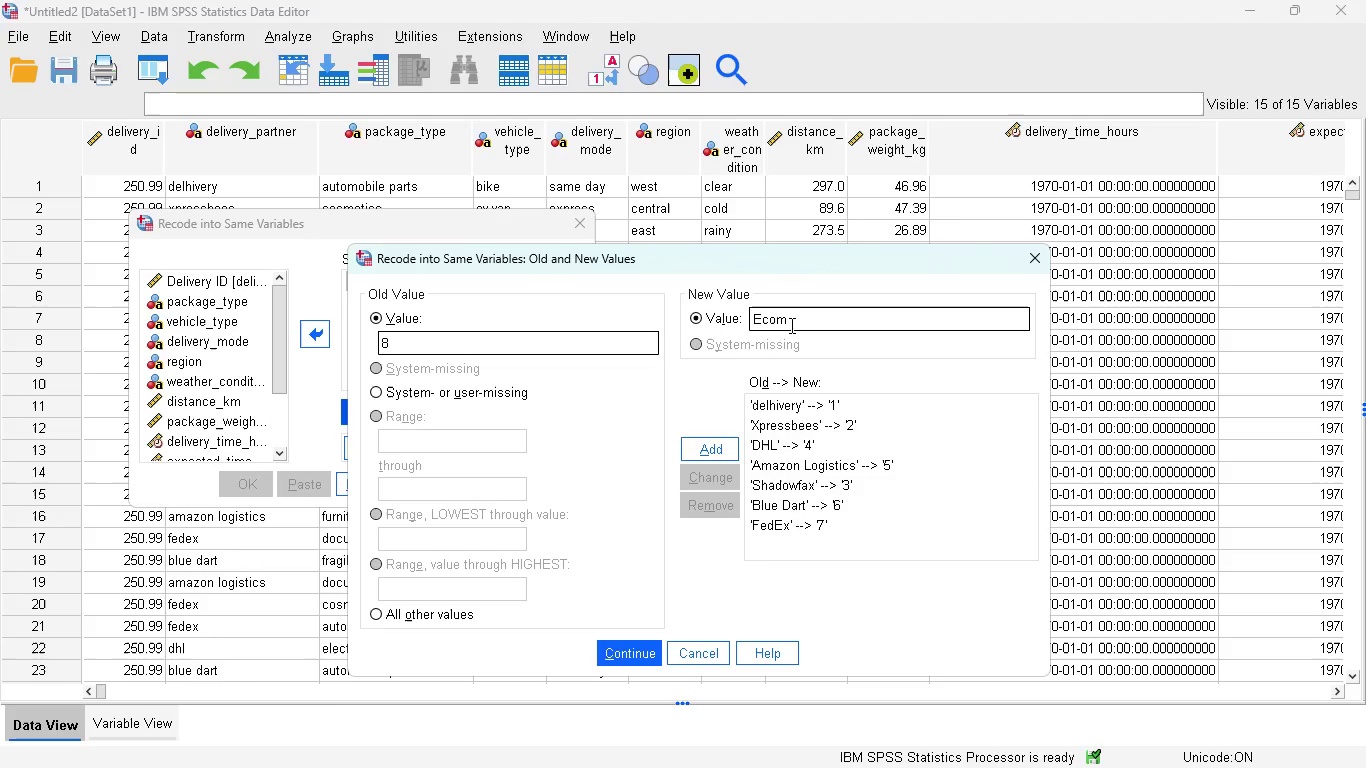 
type( Express)
 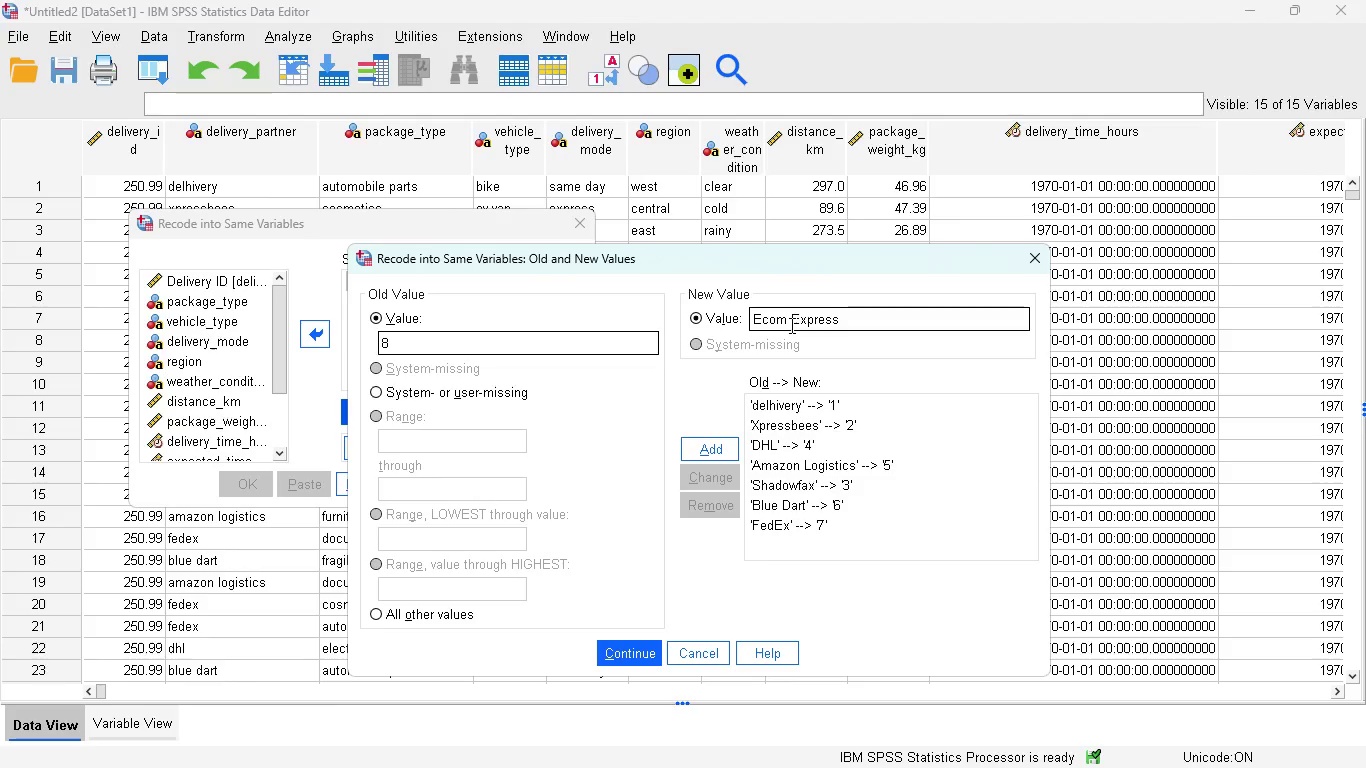 
wait(6.34)
 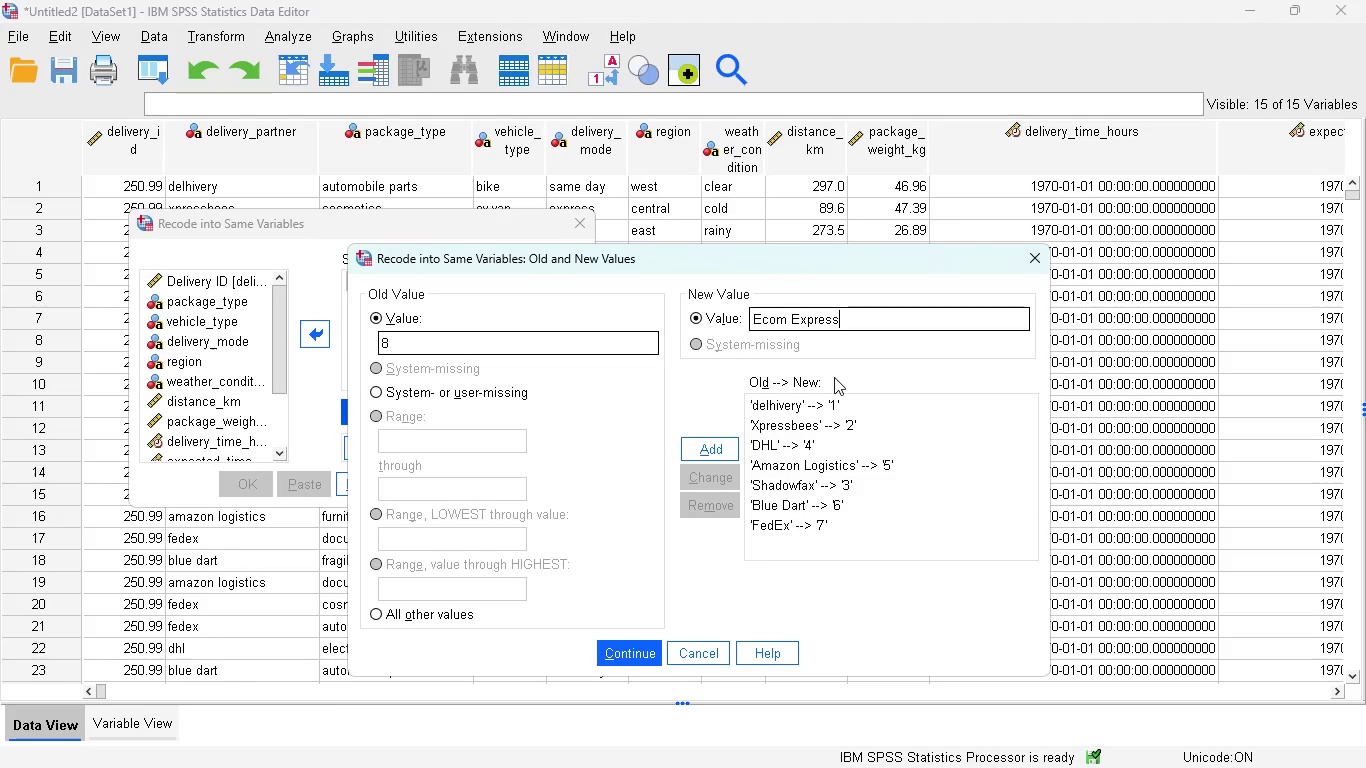 
left_click([710, 460])
 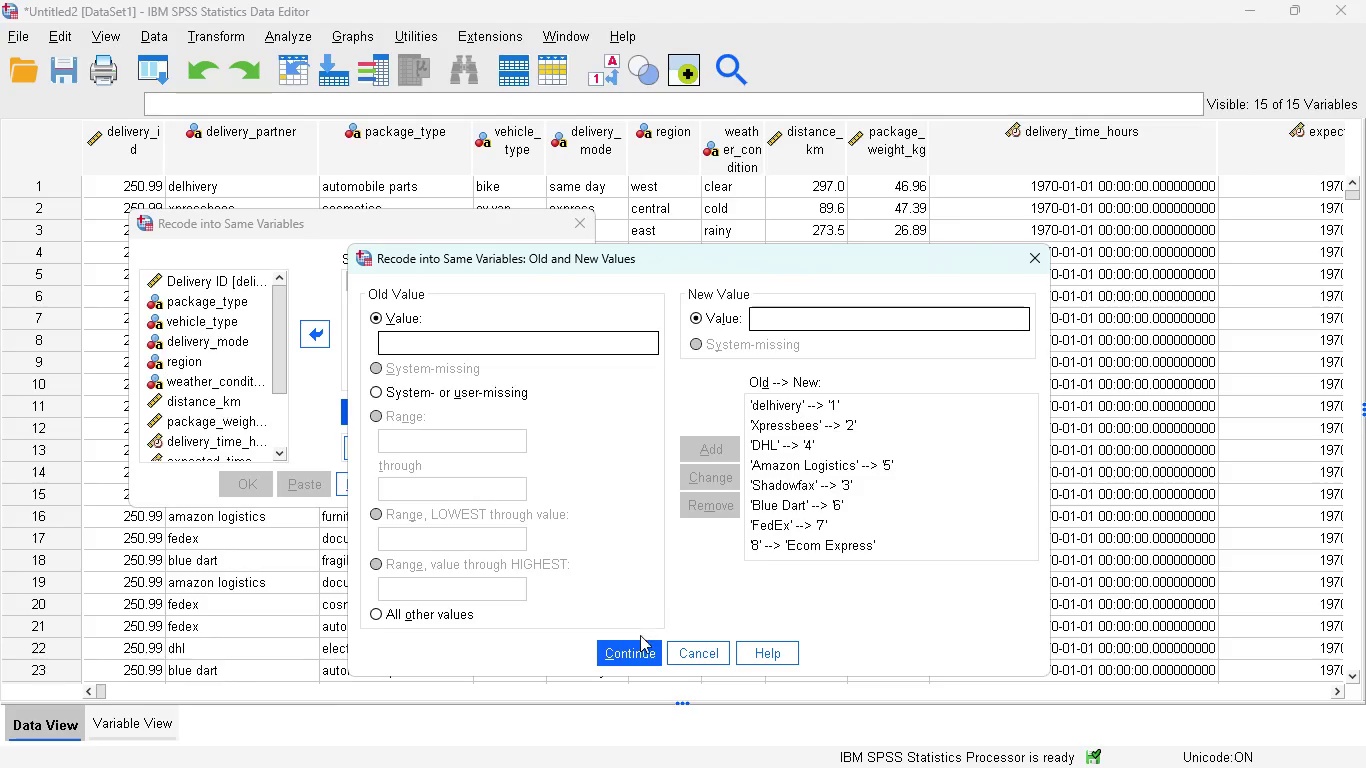 
left_click([624, 656])
 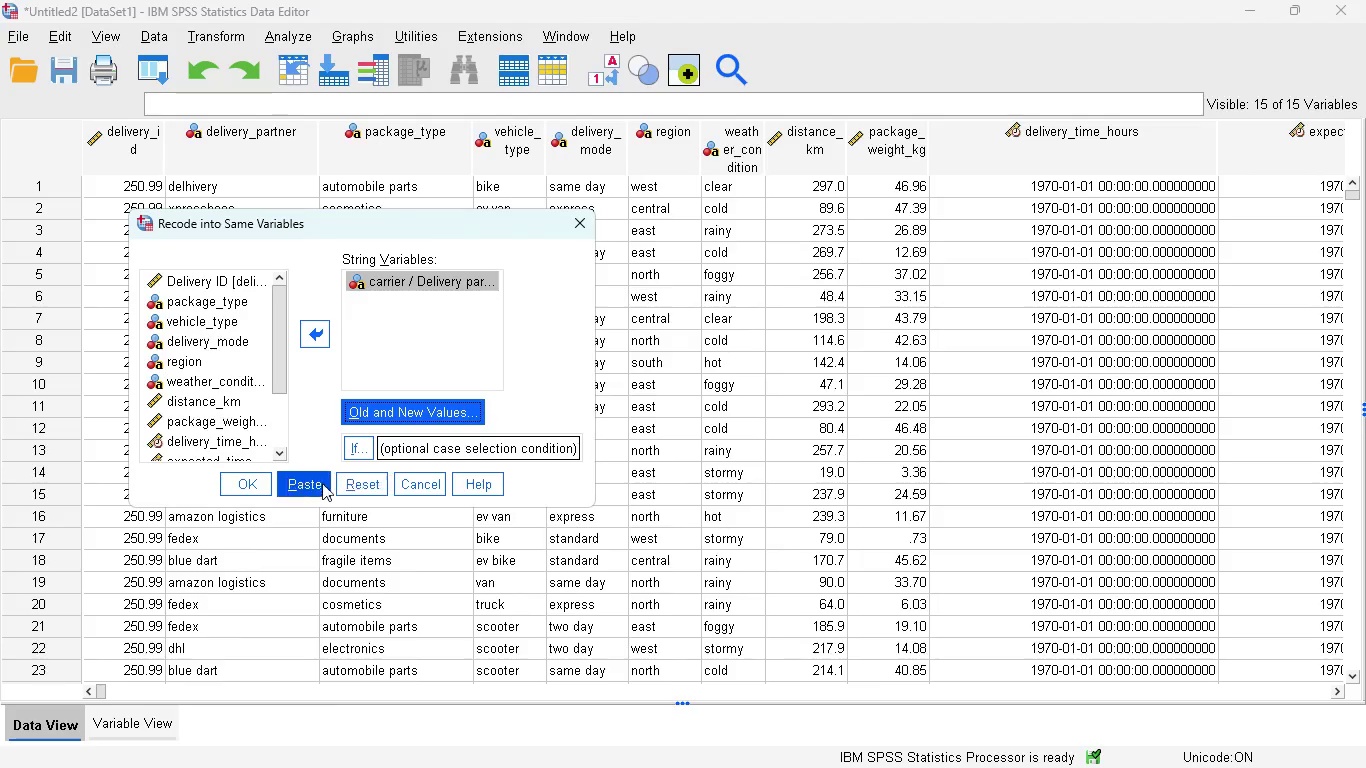 
left_click([317, 479])
 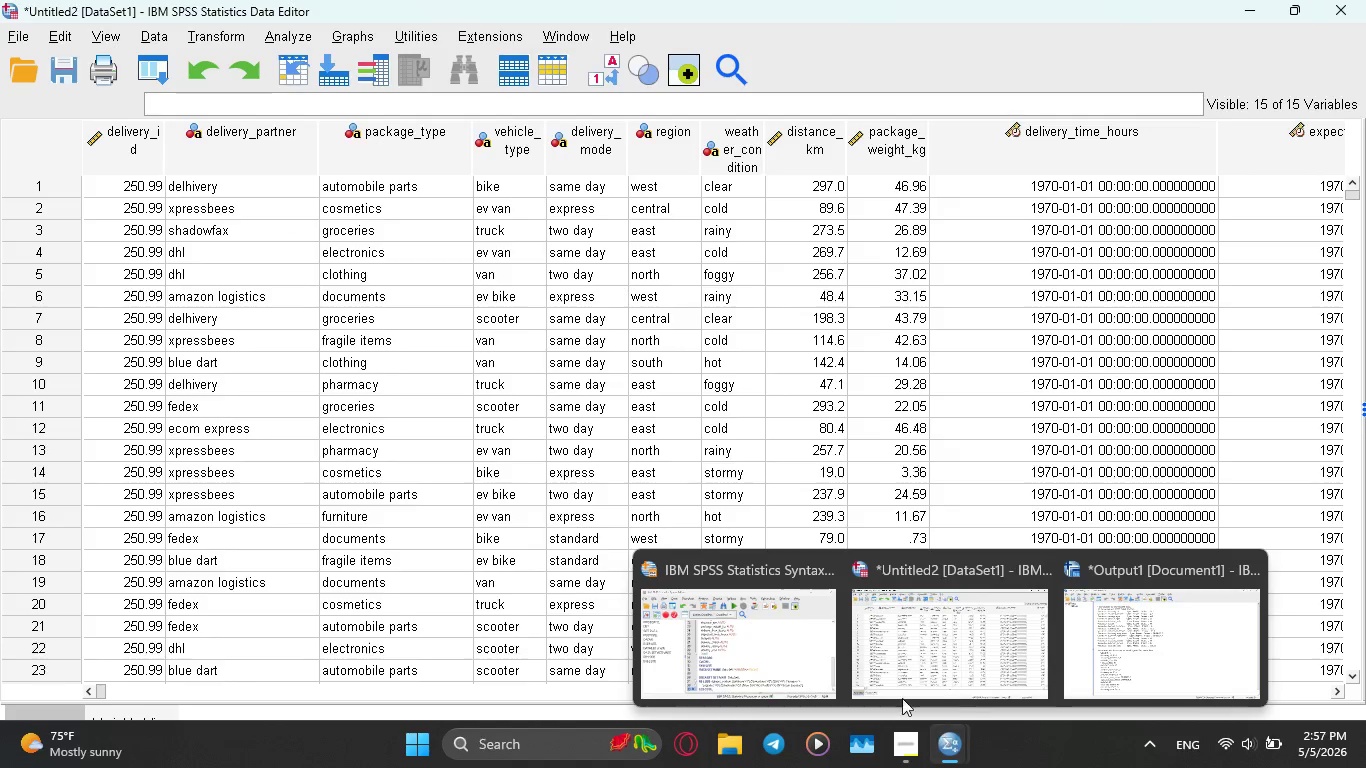 
left_click([804, 664])
 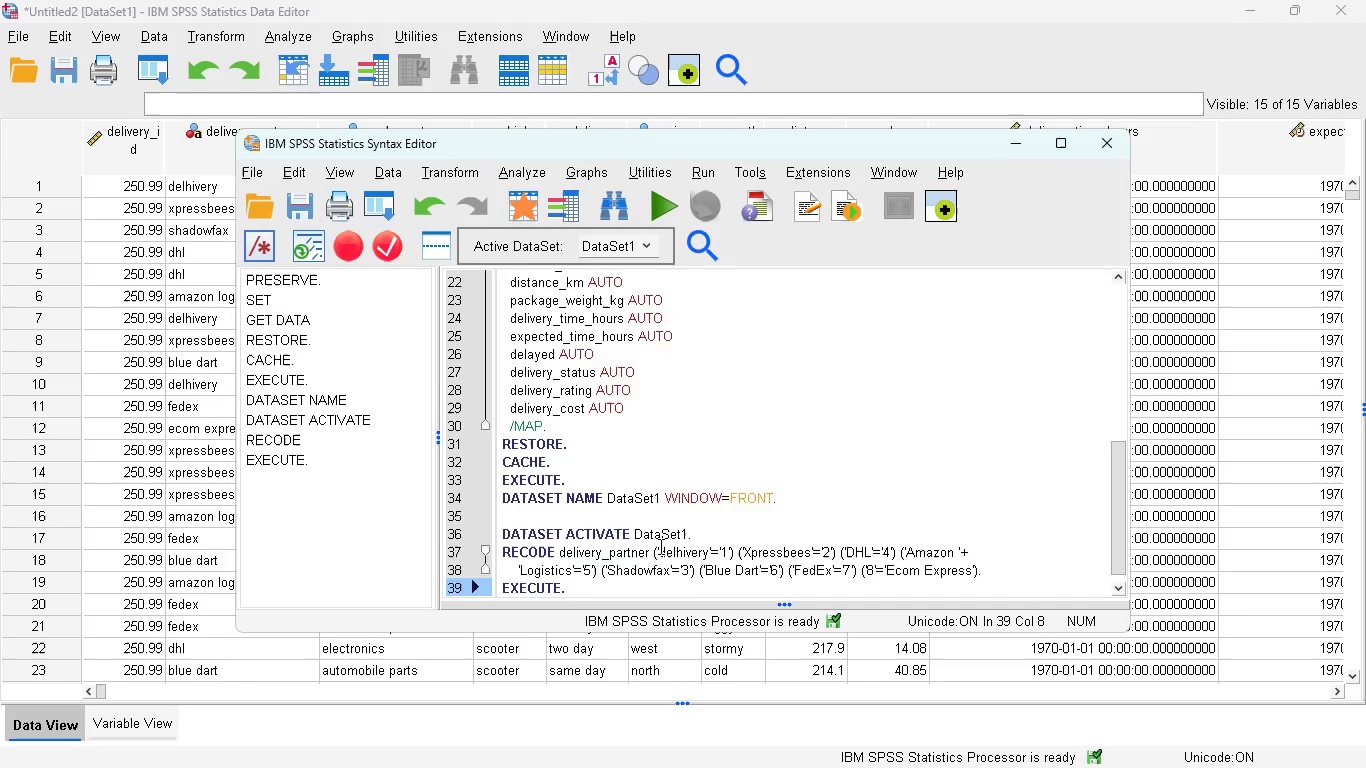 
scroll: coordinate [671, 541], scroll_direction: down, amount: 3.0
 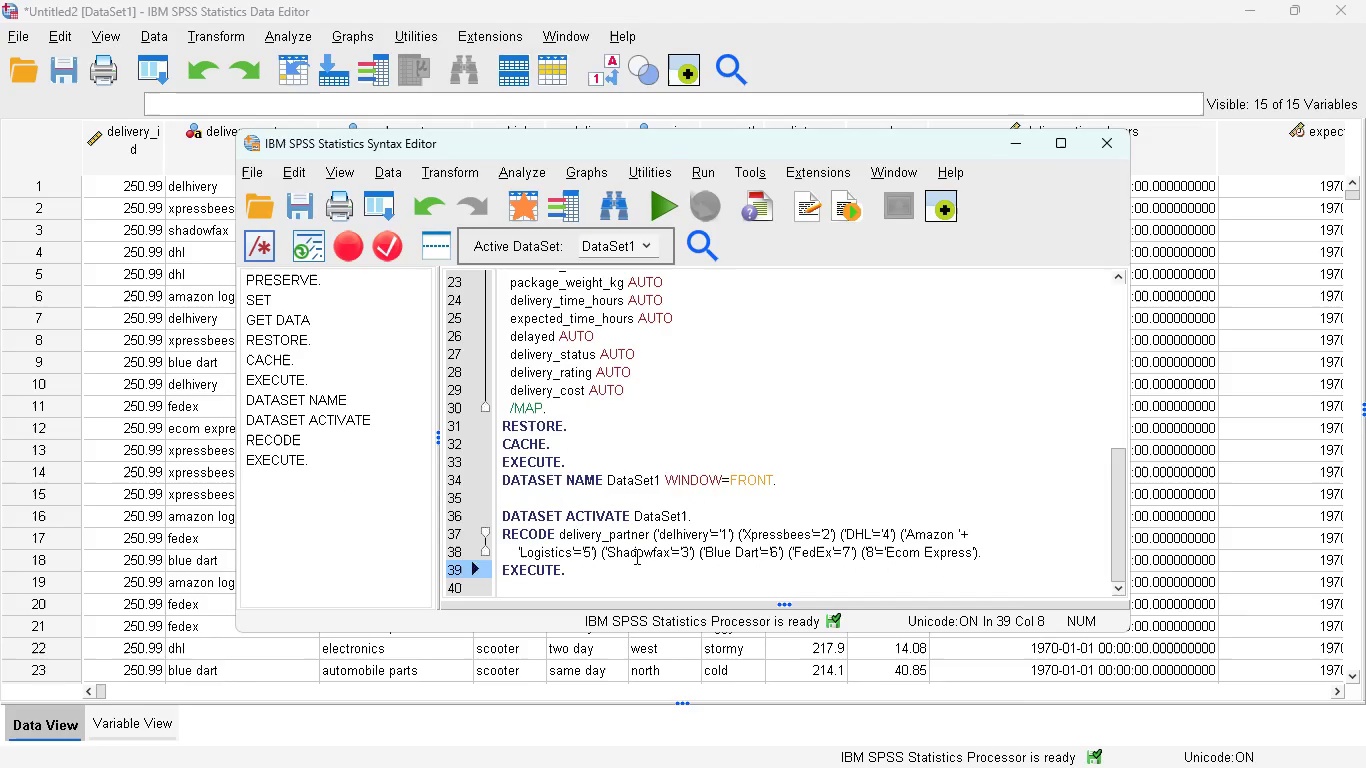 
wait(5.17)
 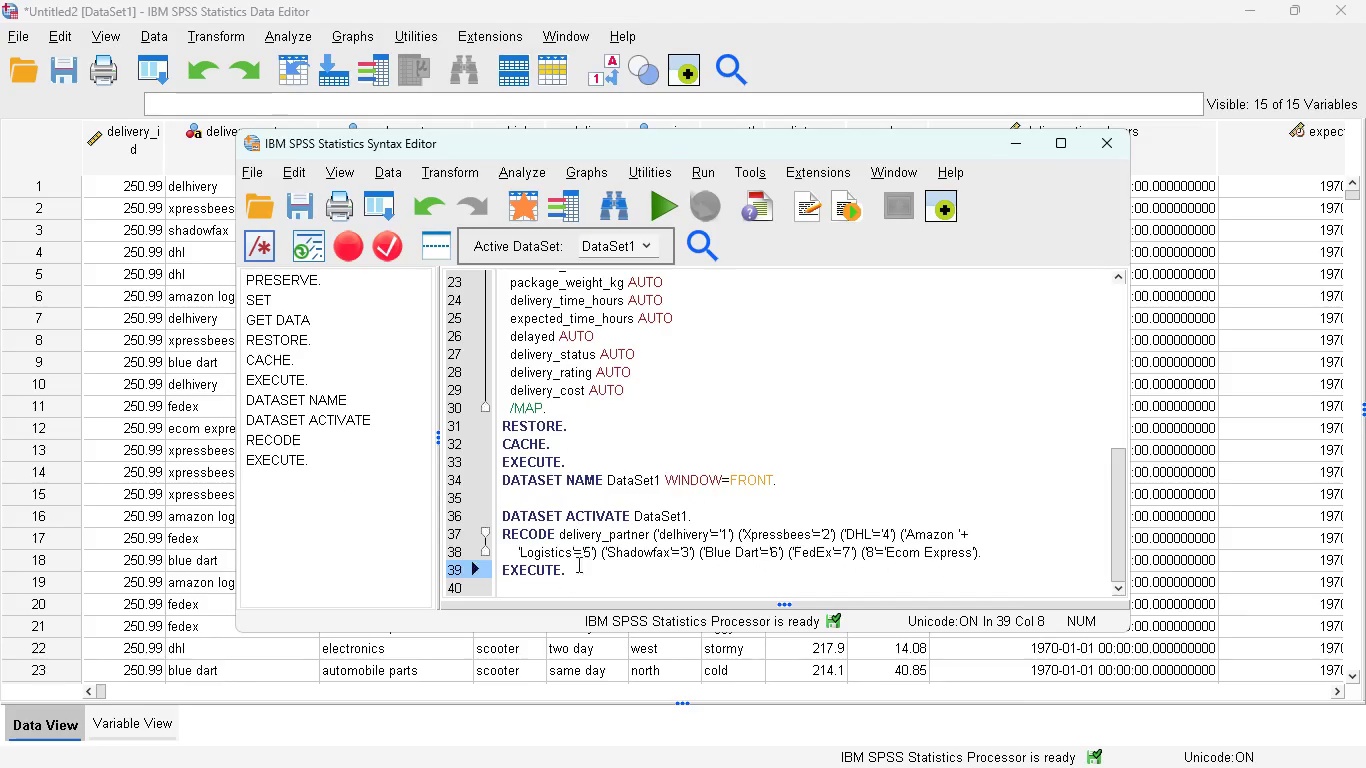 
left_click_drag(start_coordinate=[582, 568], to_coordinate=[498, 519])
 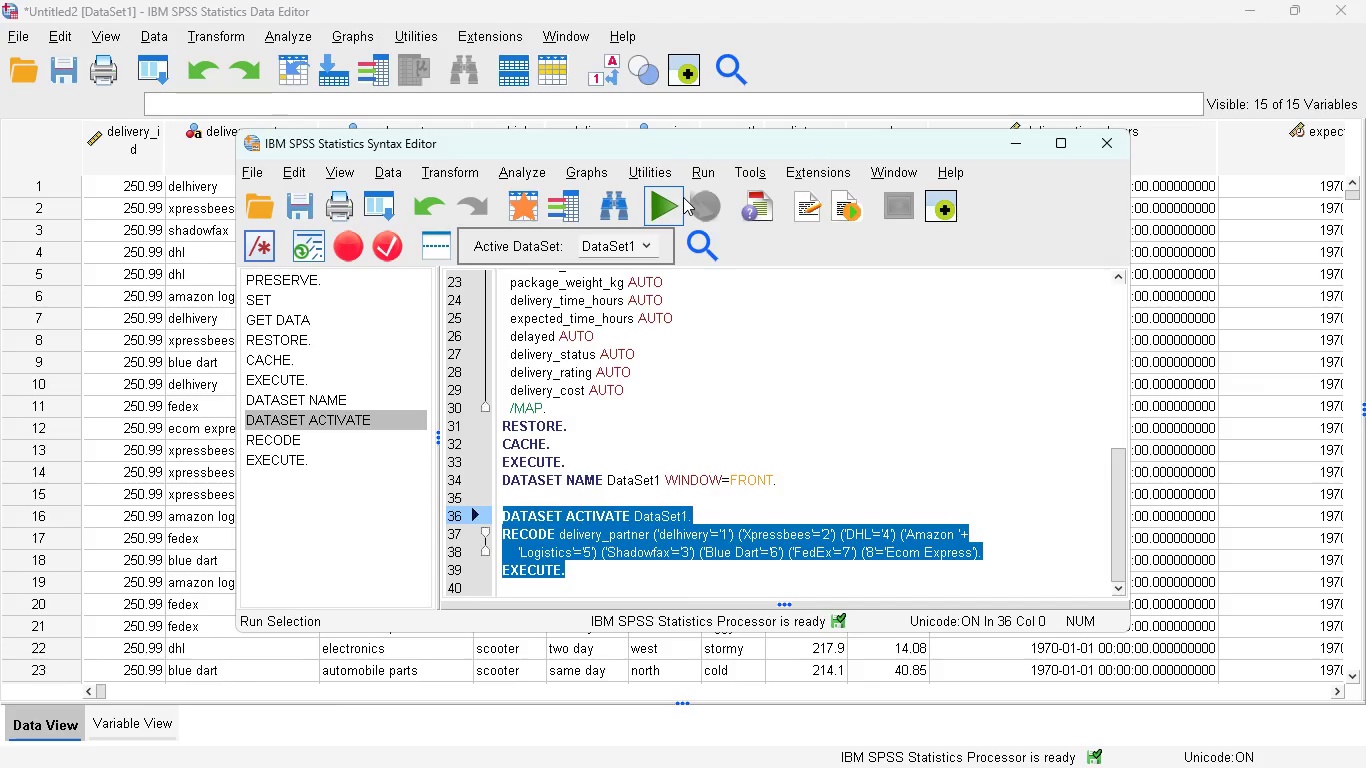 
left_click([668, 208])
 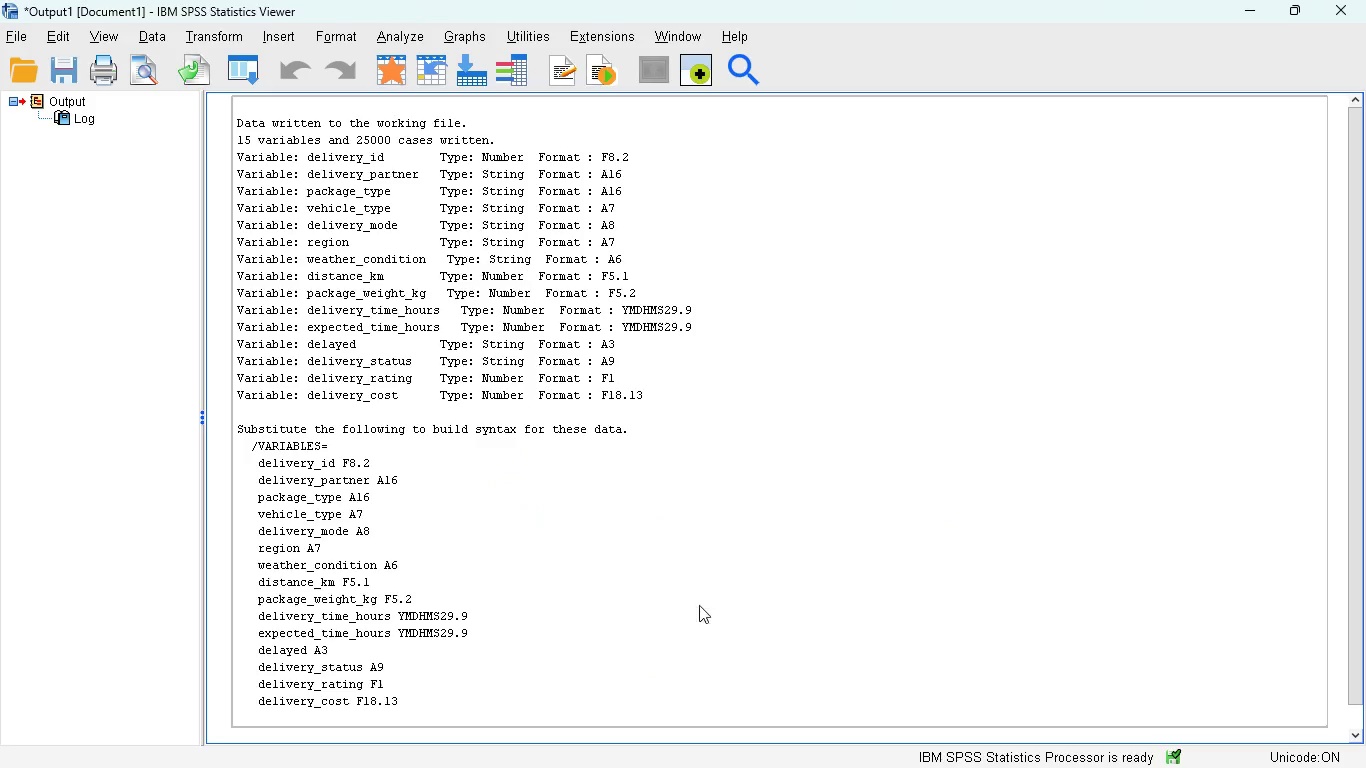 
mouse_move([953, 743])
 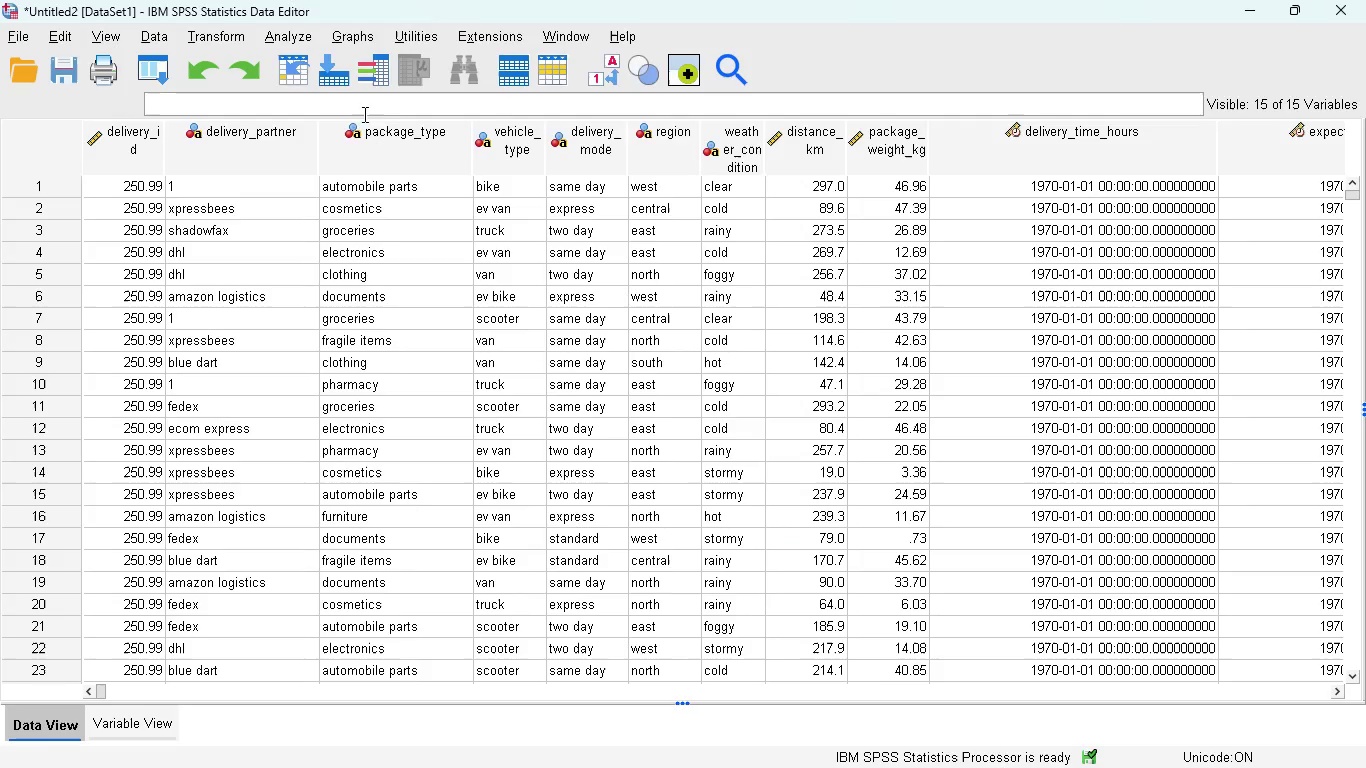 
wait(5.56)
 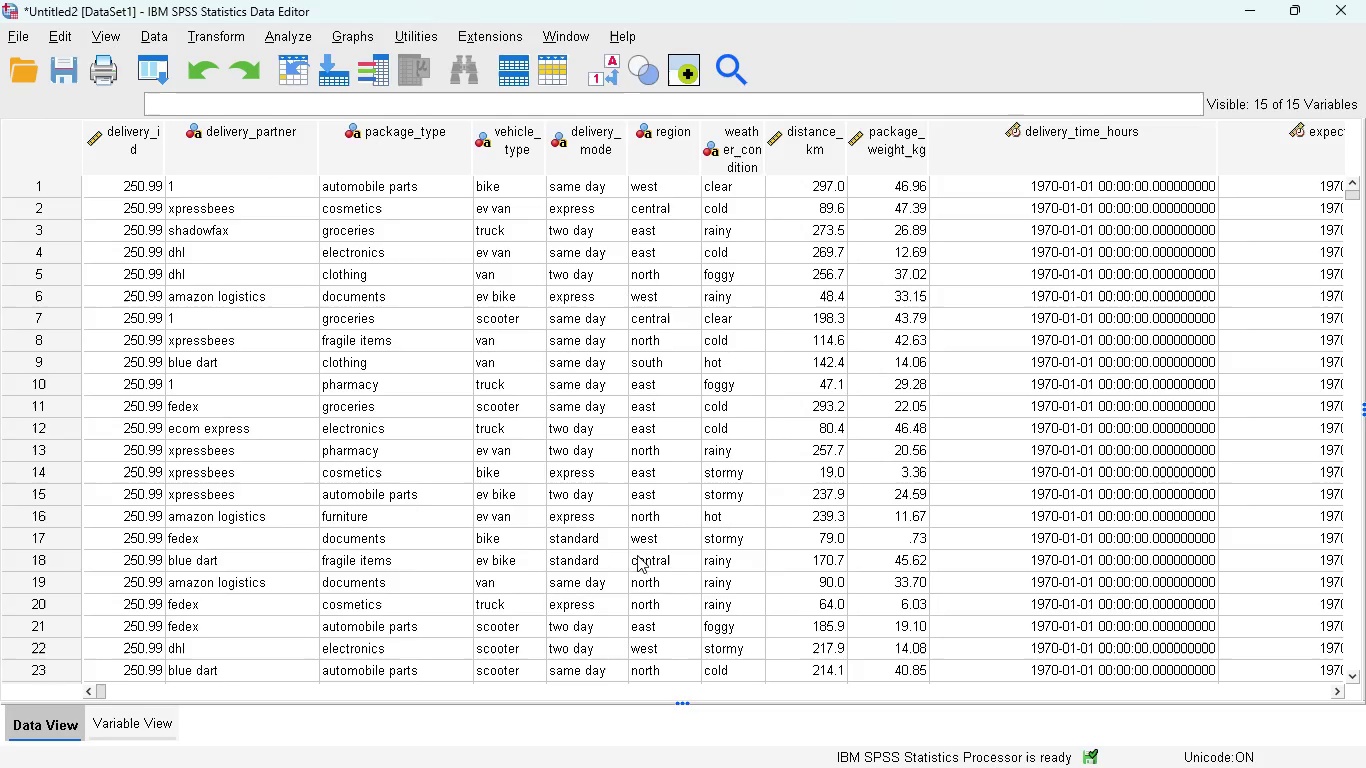 
left_click([127, 718])
 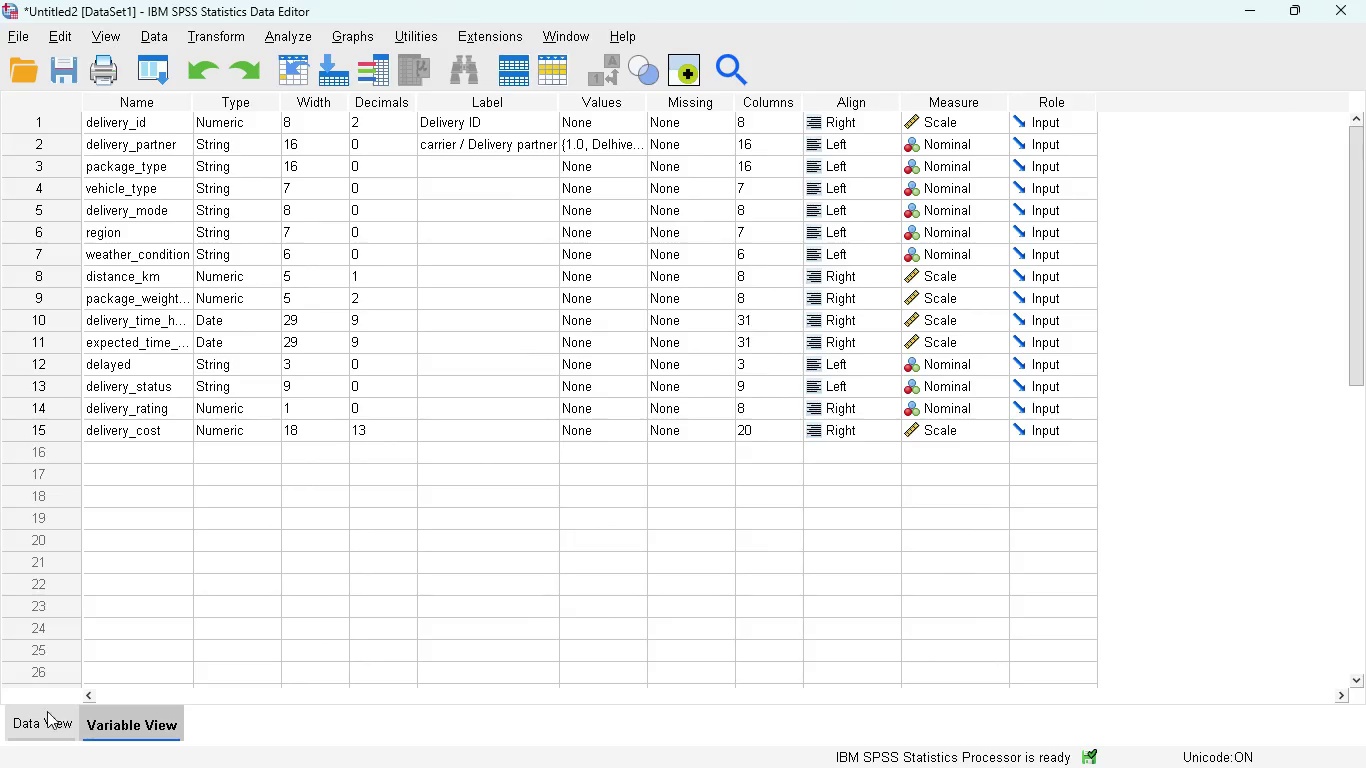 
left_click([31, 719])
 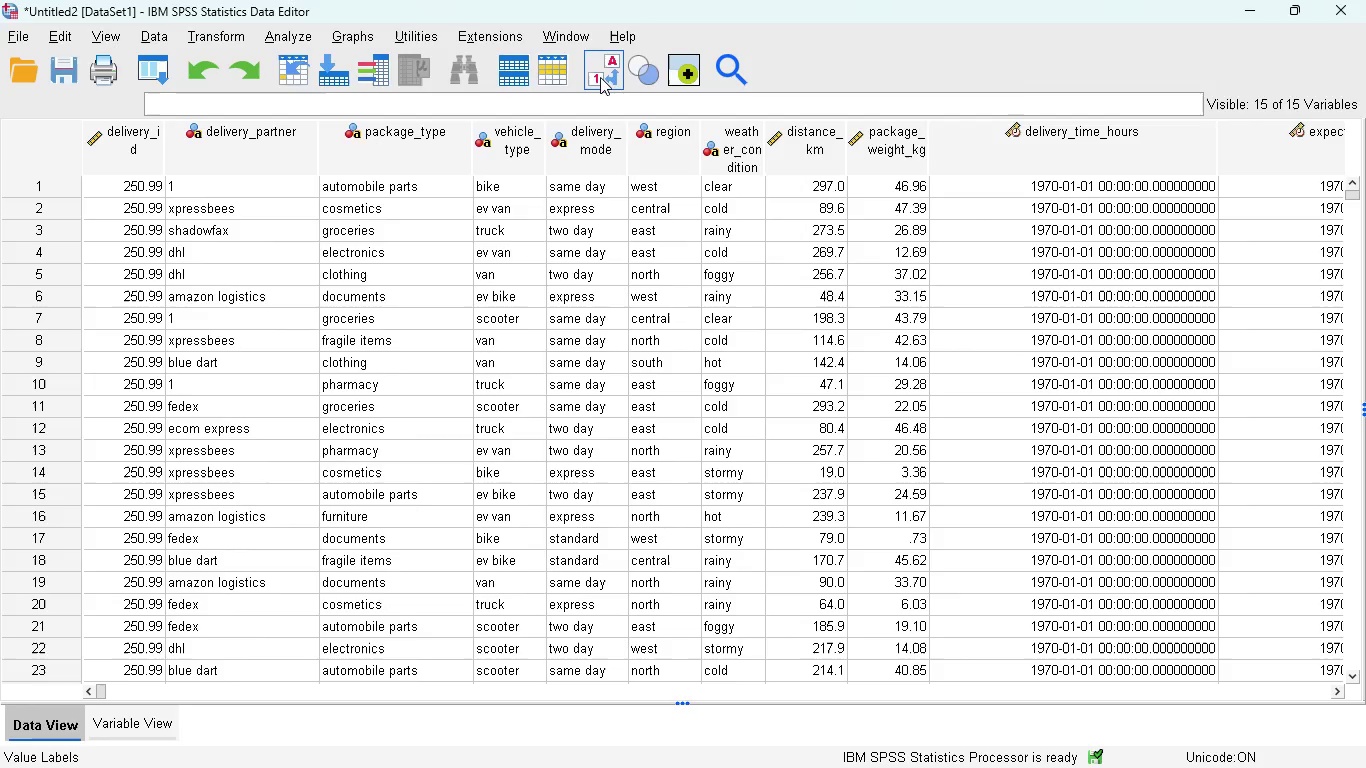 
left_click([601, 76])
 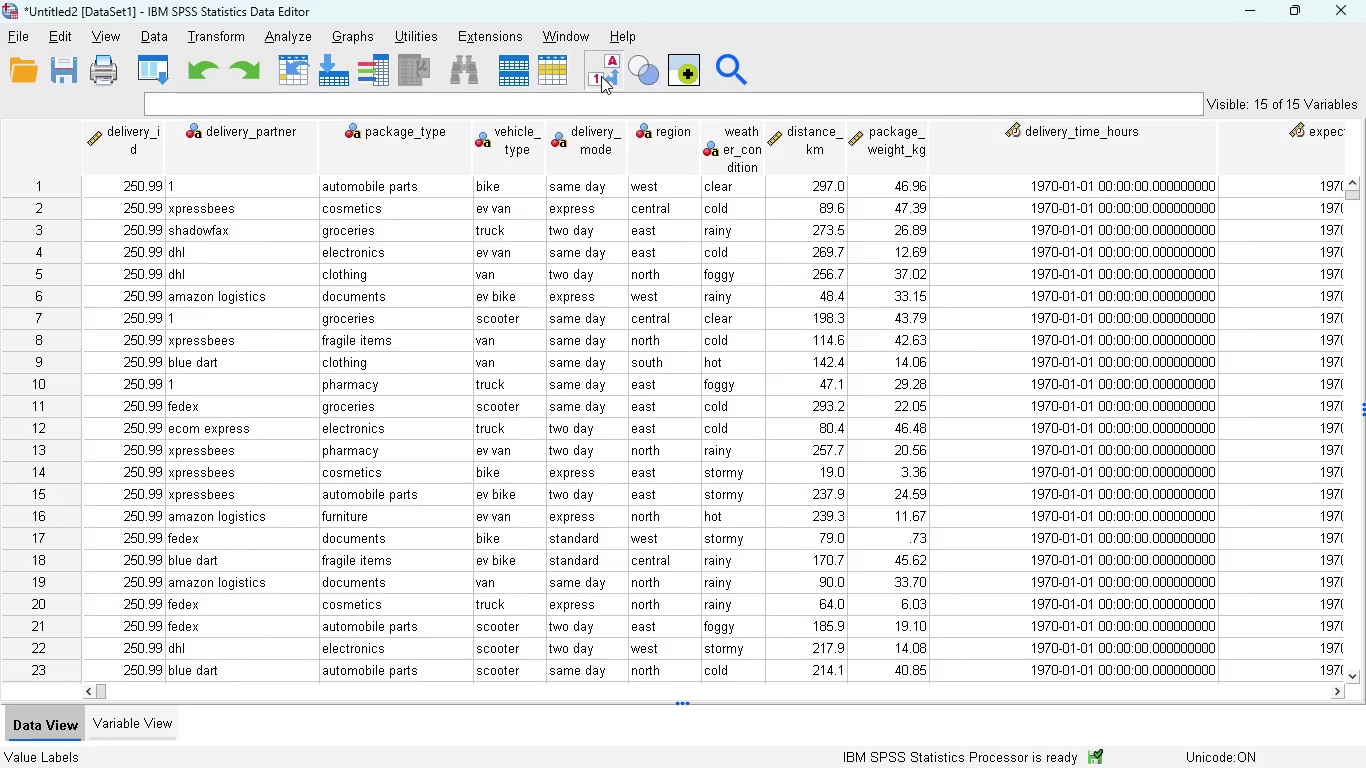 
left_click([601, 76])
 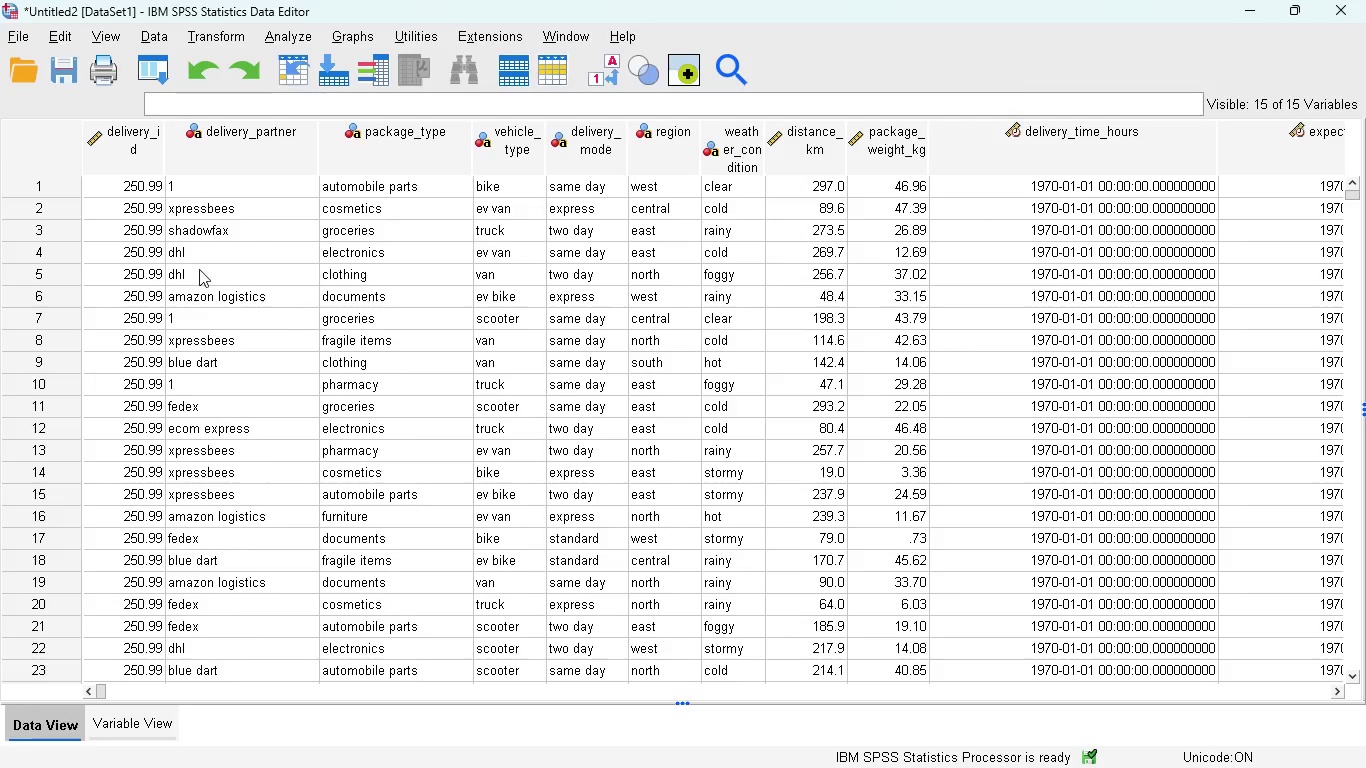 
wait(8.16)
 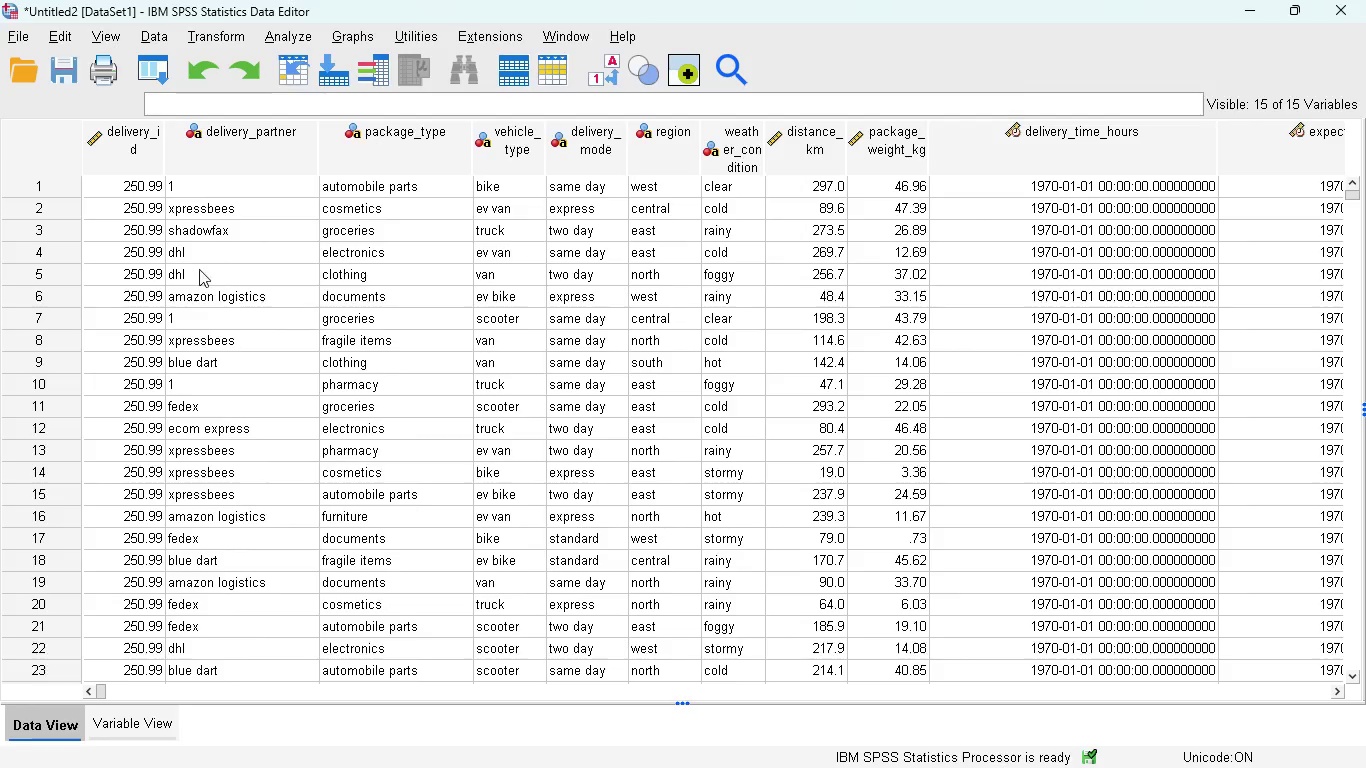 
left_click([220, 37])
 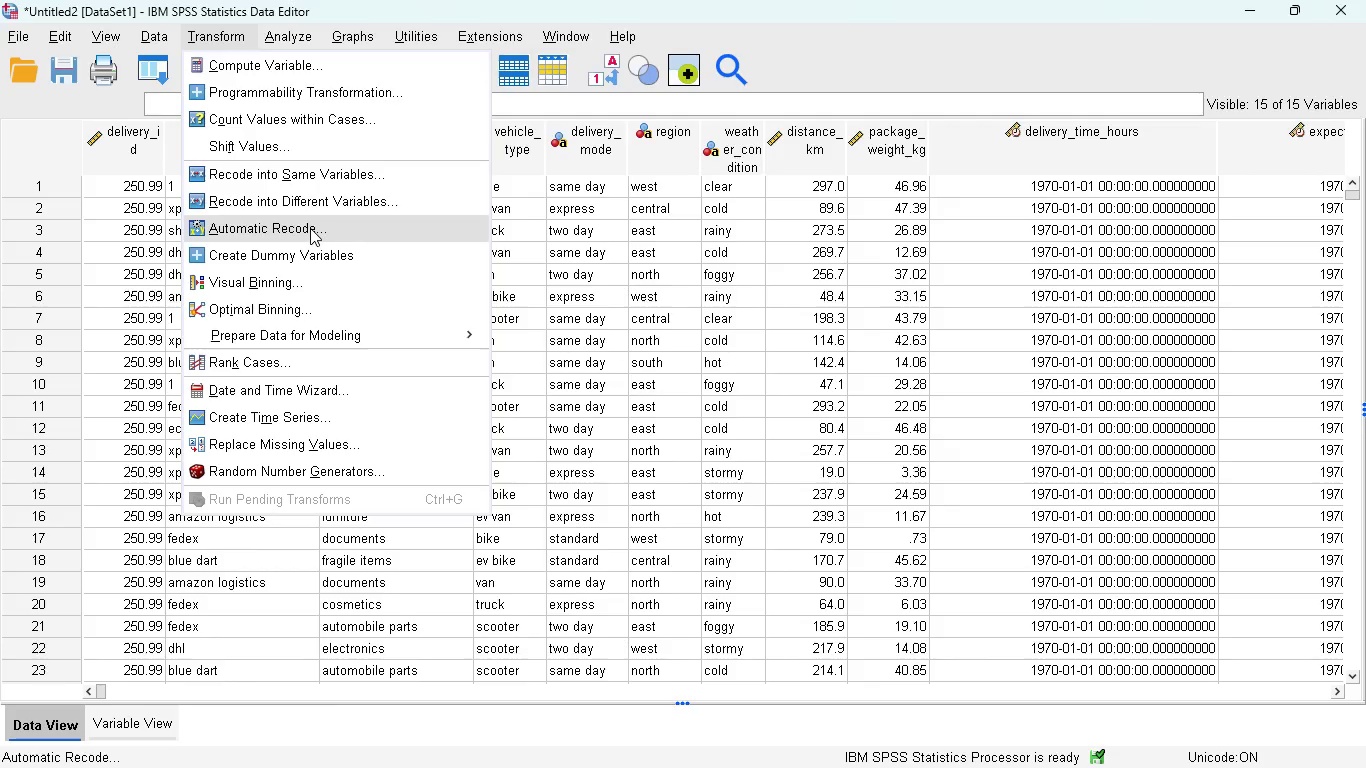 
wait(6.61)
 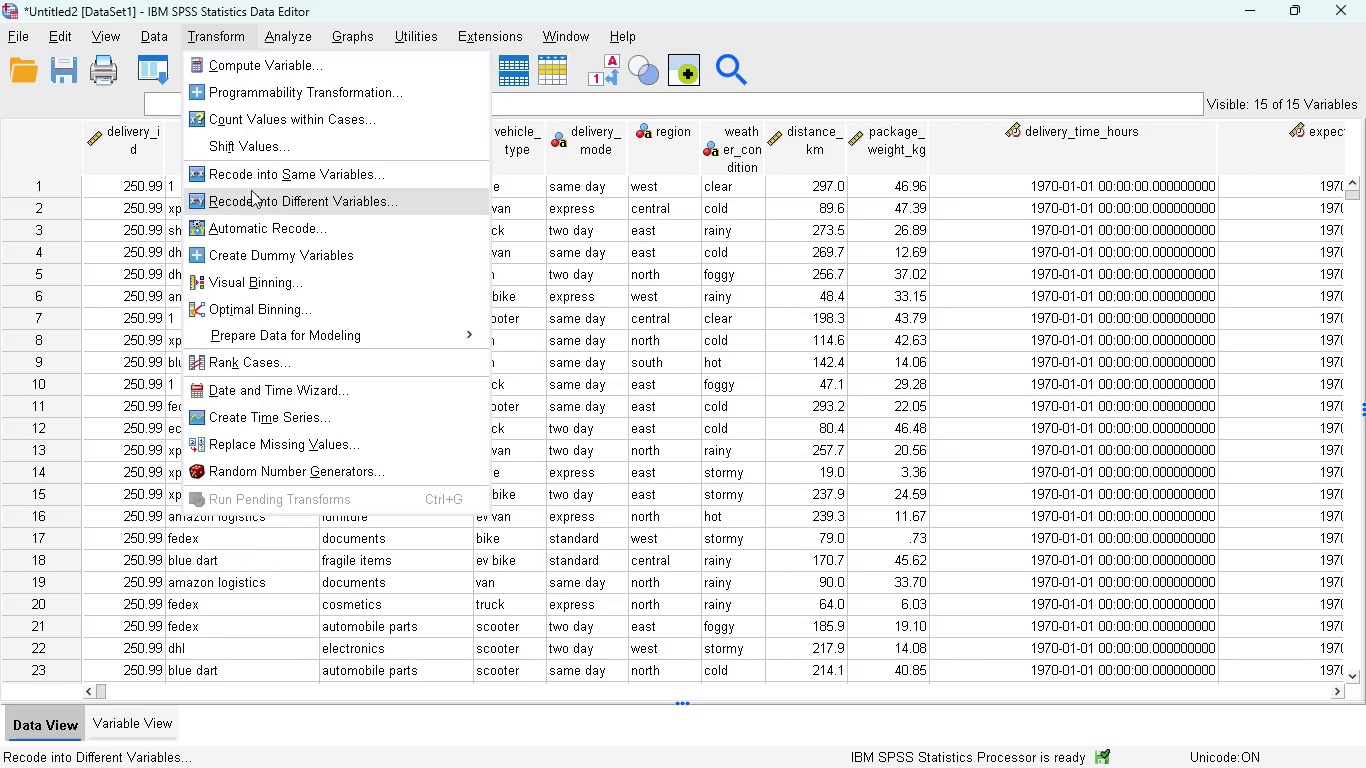 
left_click([332, 182])
 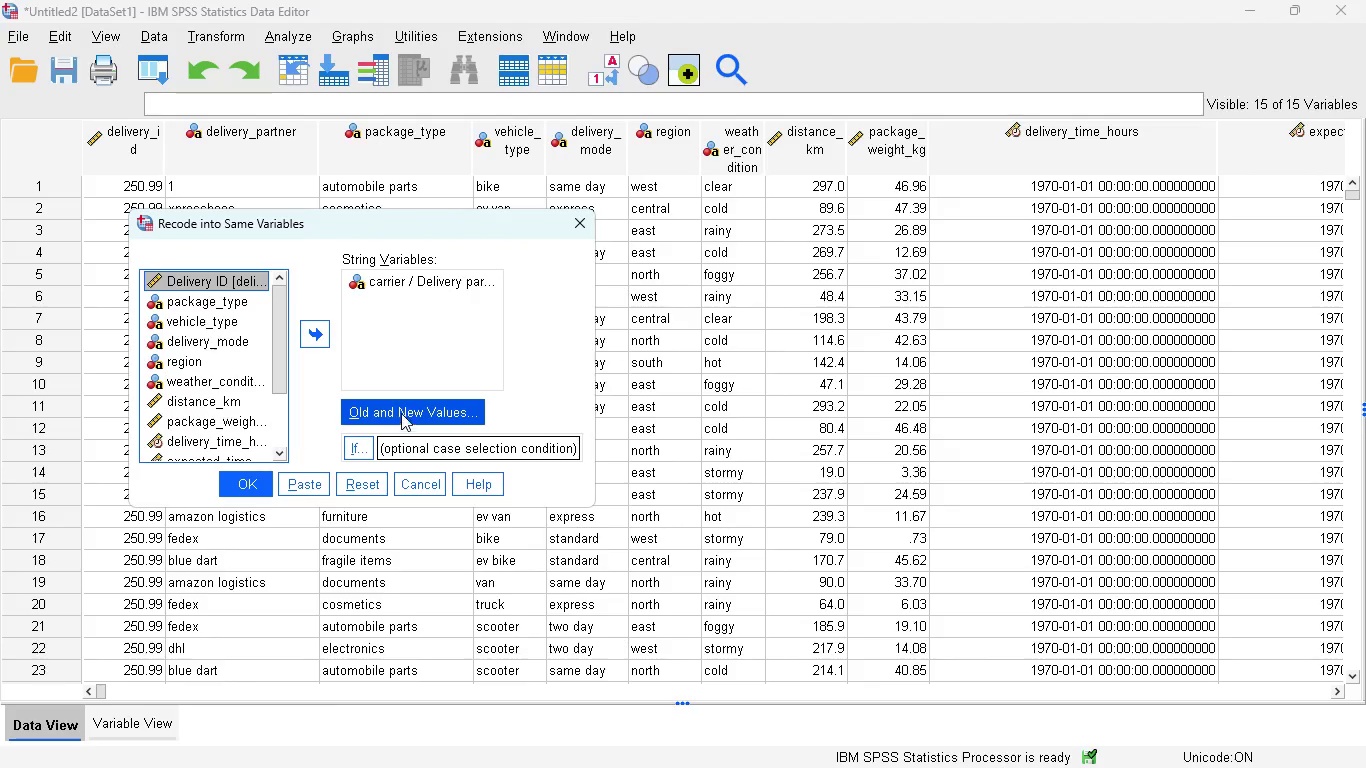 
left_click([411, 409])
 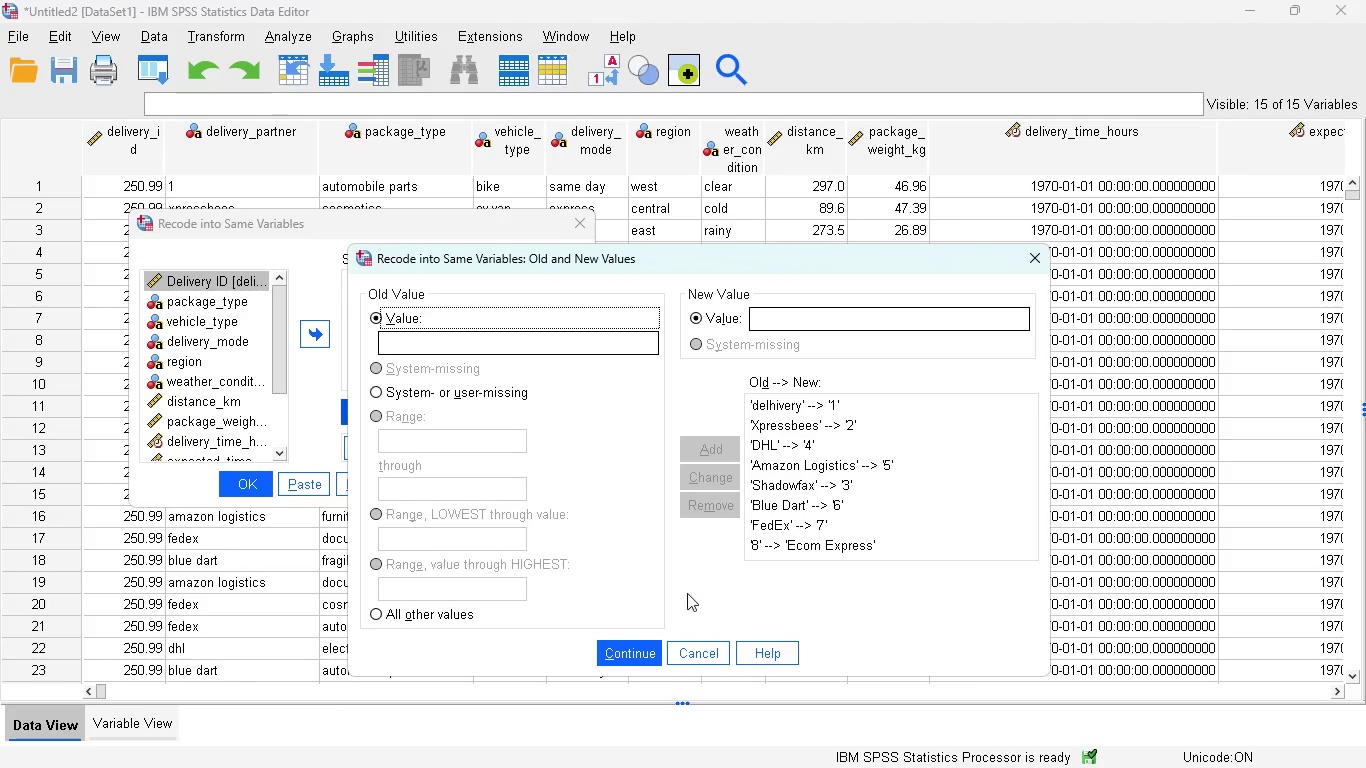 
left_click([696, 649])
 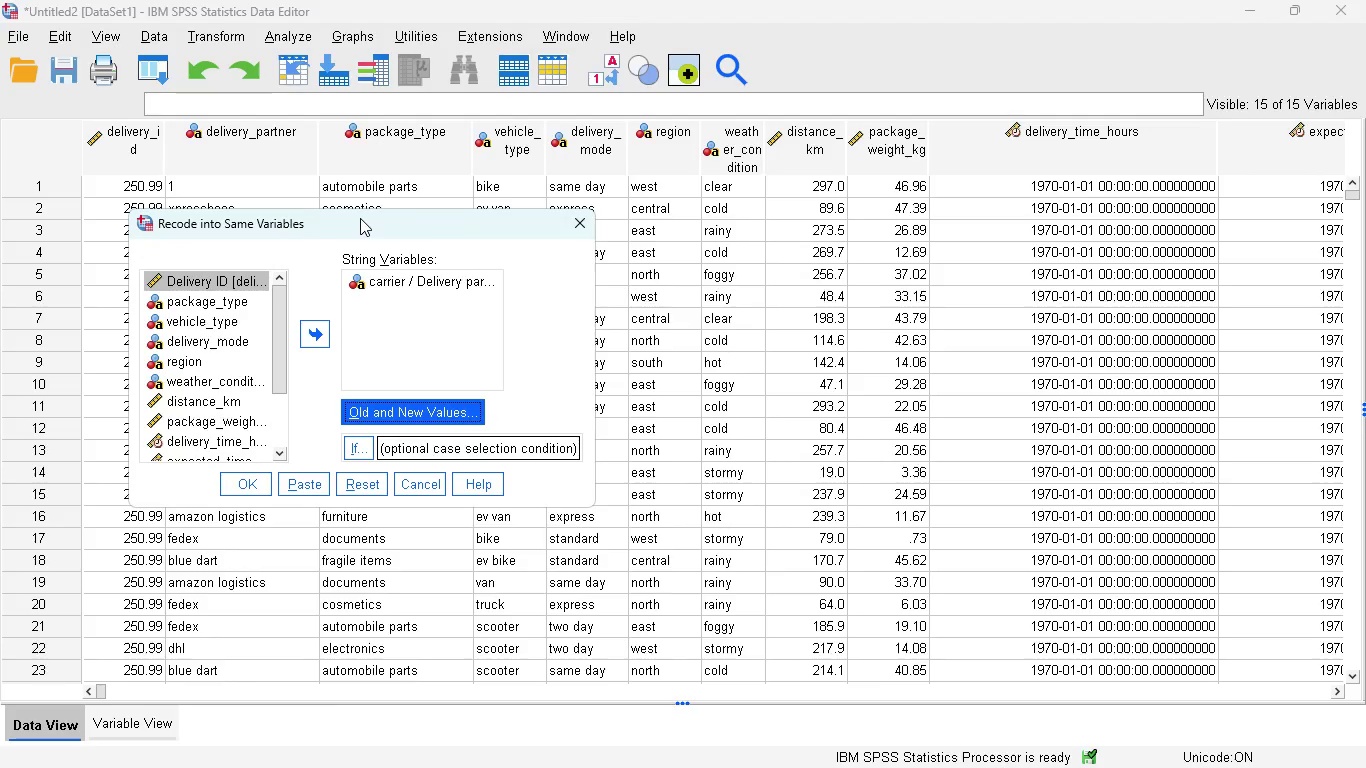 
left_click_drag(start_coordinate=[360, 218], to_coordinate=[812, 217])
 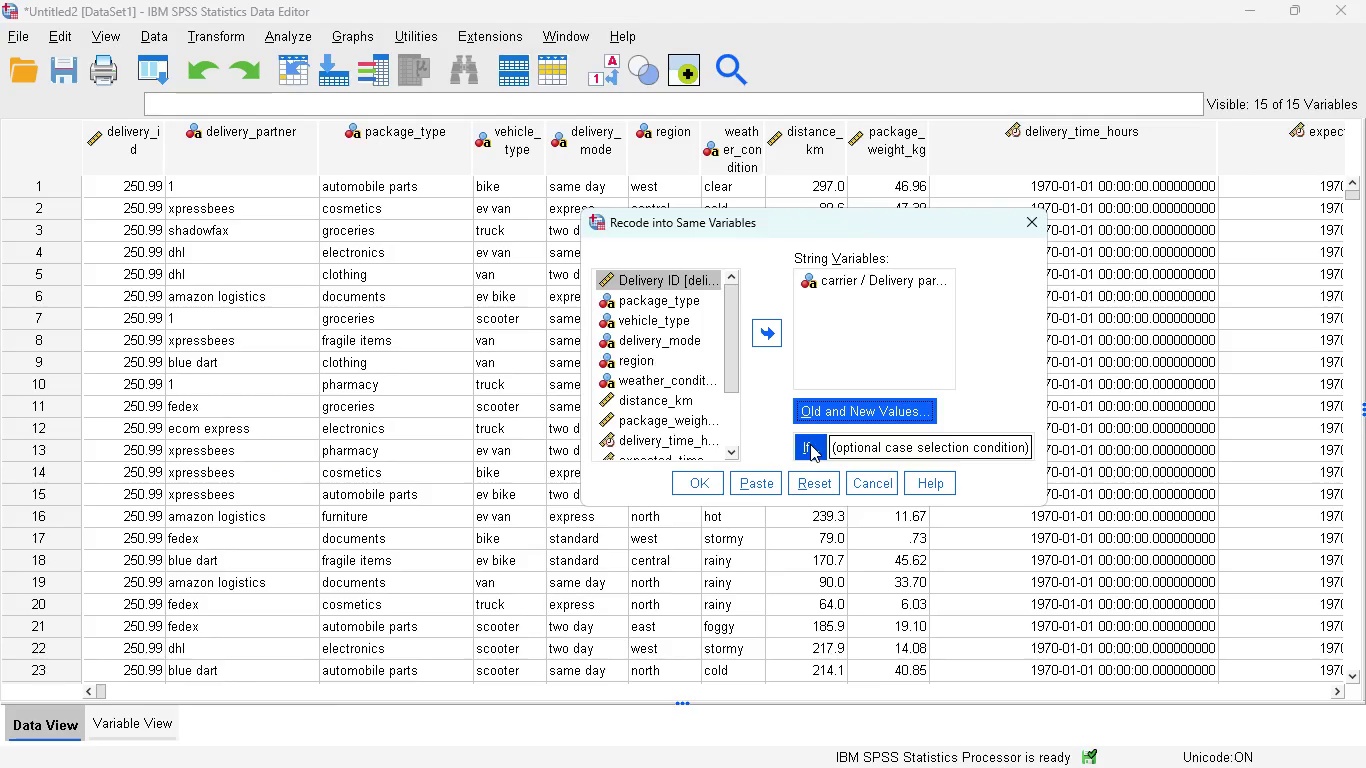 
left_click([831, 410])
 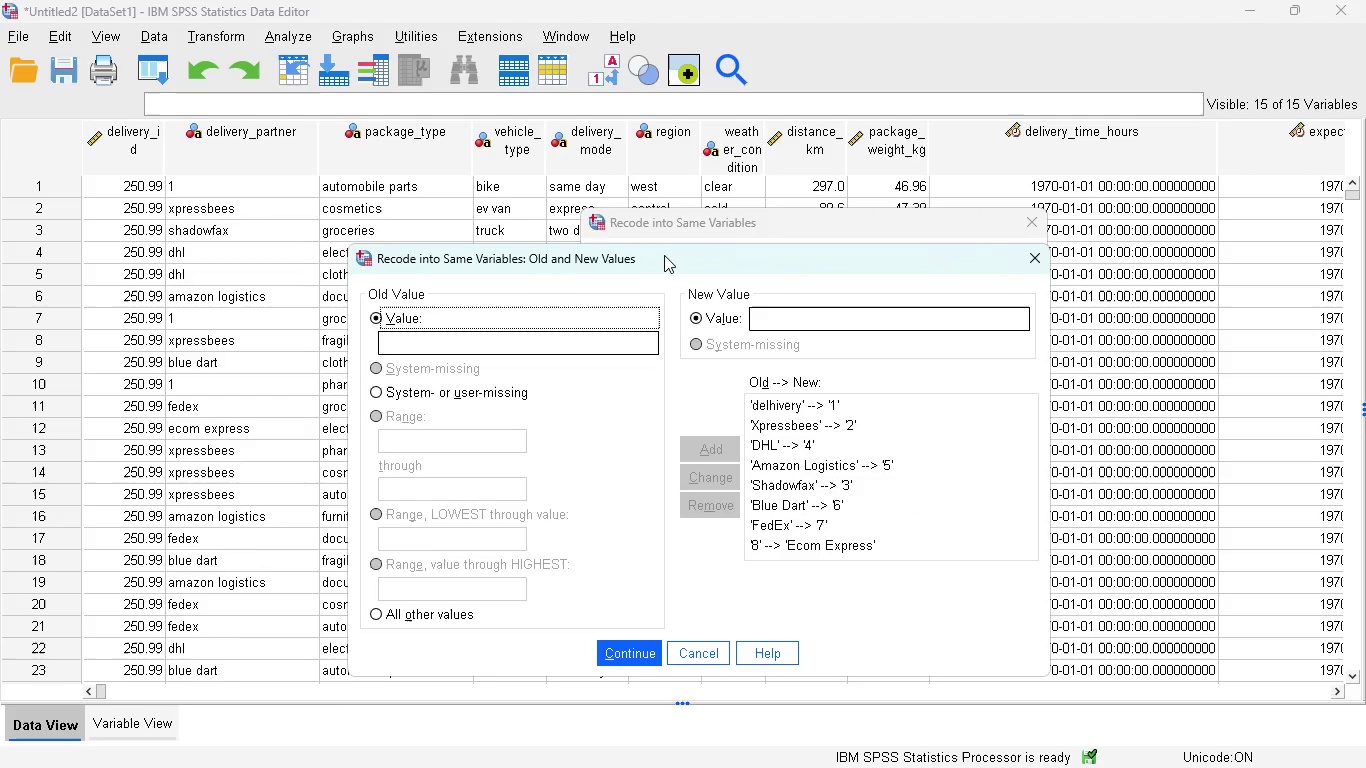 
left_click_drag(start_coordinate=[664, 255], to_coordinate=[816, 192])
 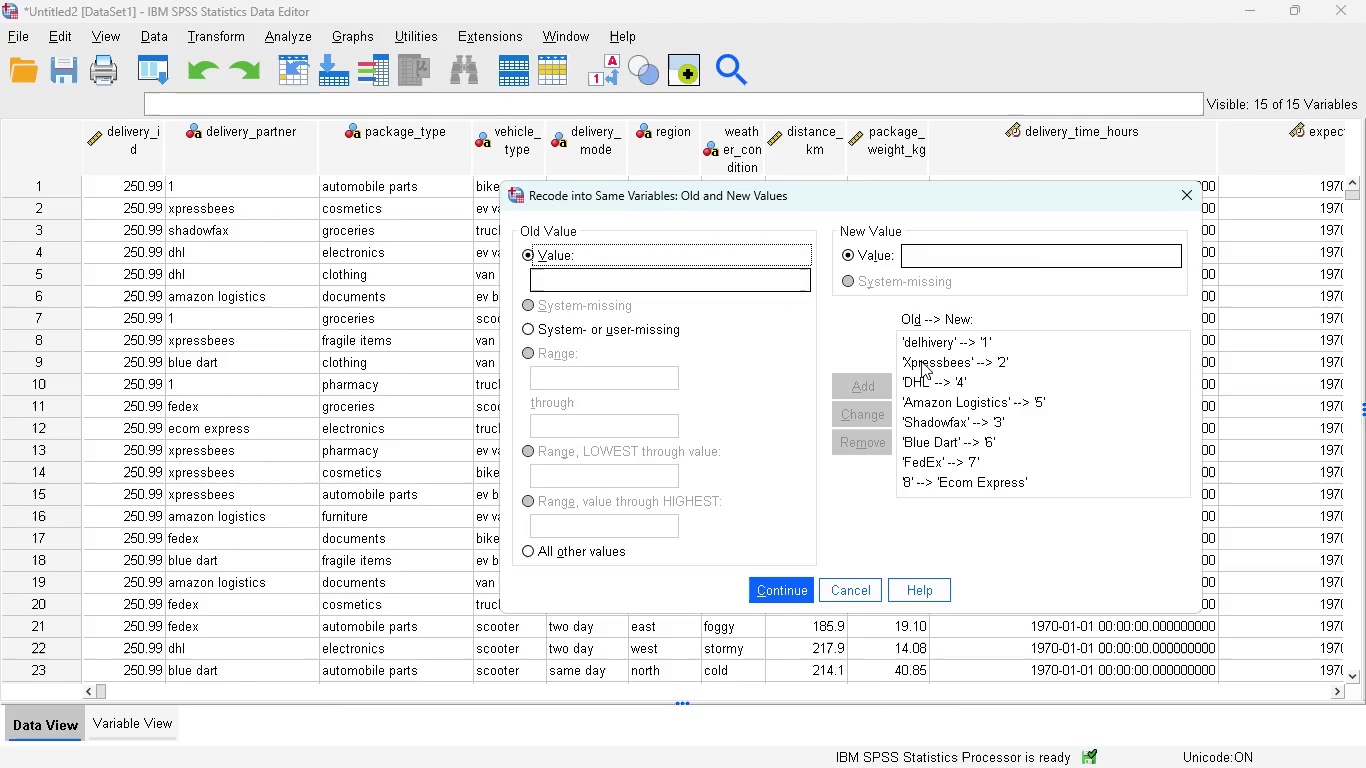 
left_click([939, 363])
 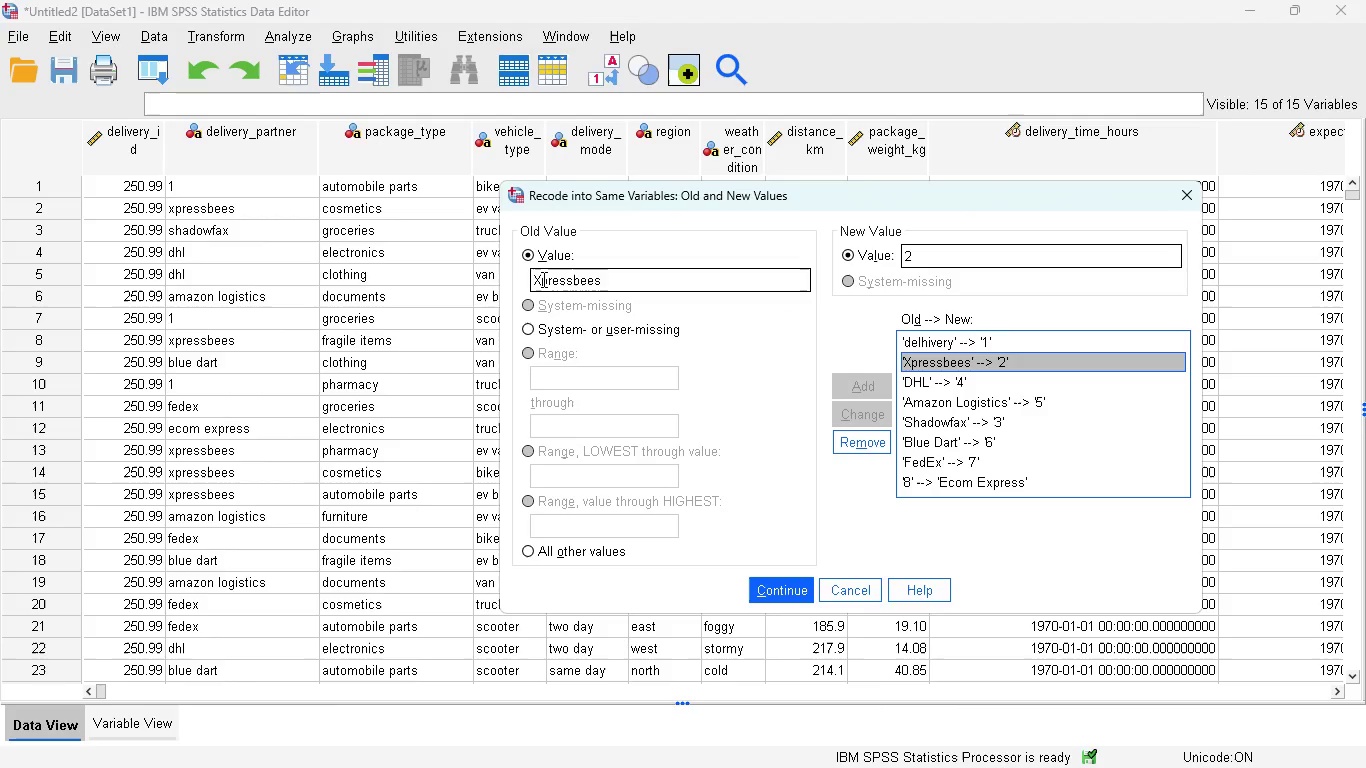 
left_click([542, 279])
 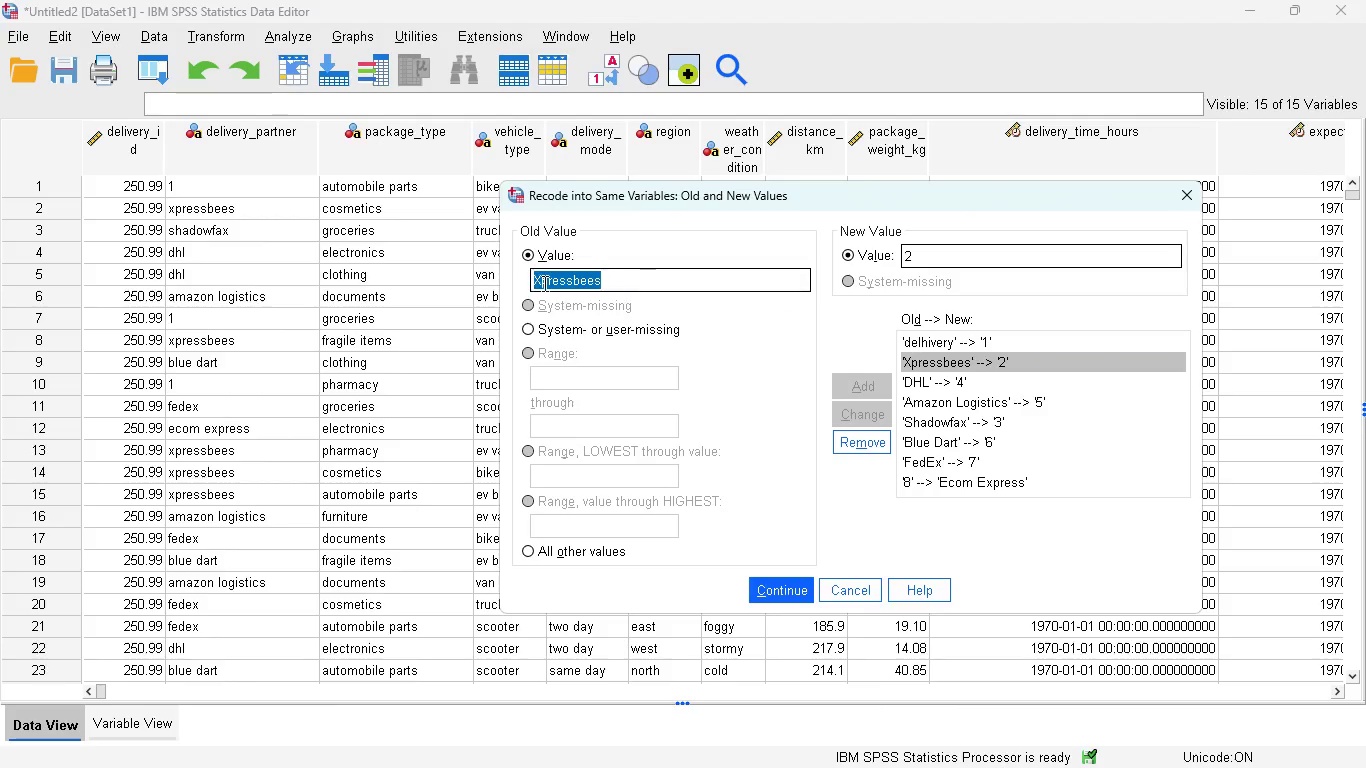 
left_click([543, 283])
 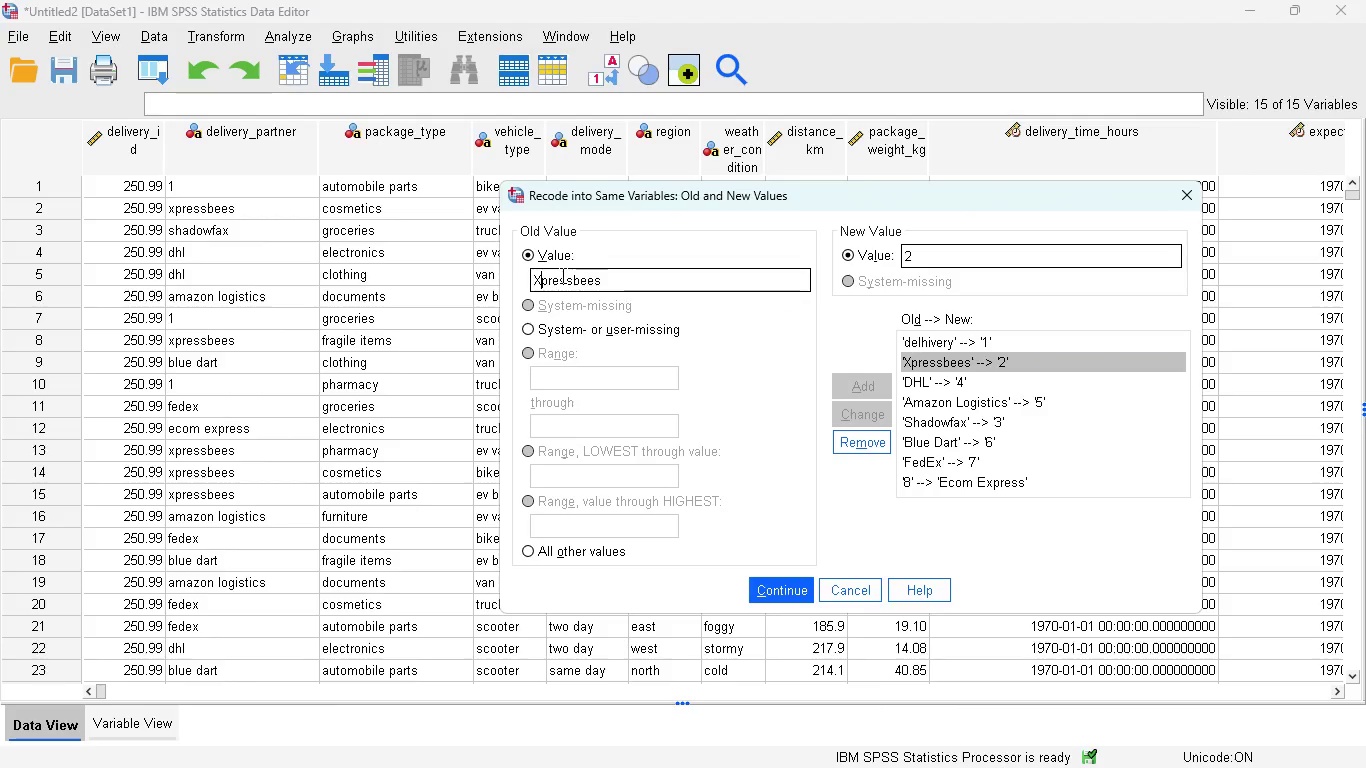 
key(Backspace)
 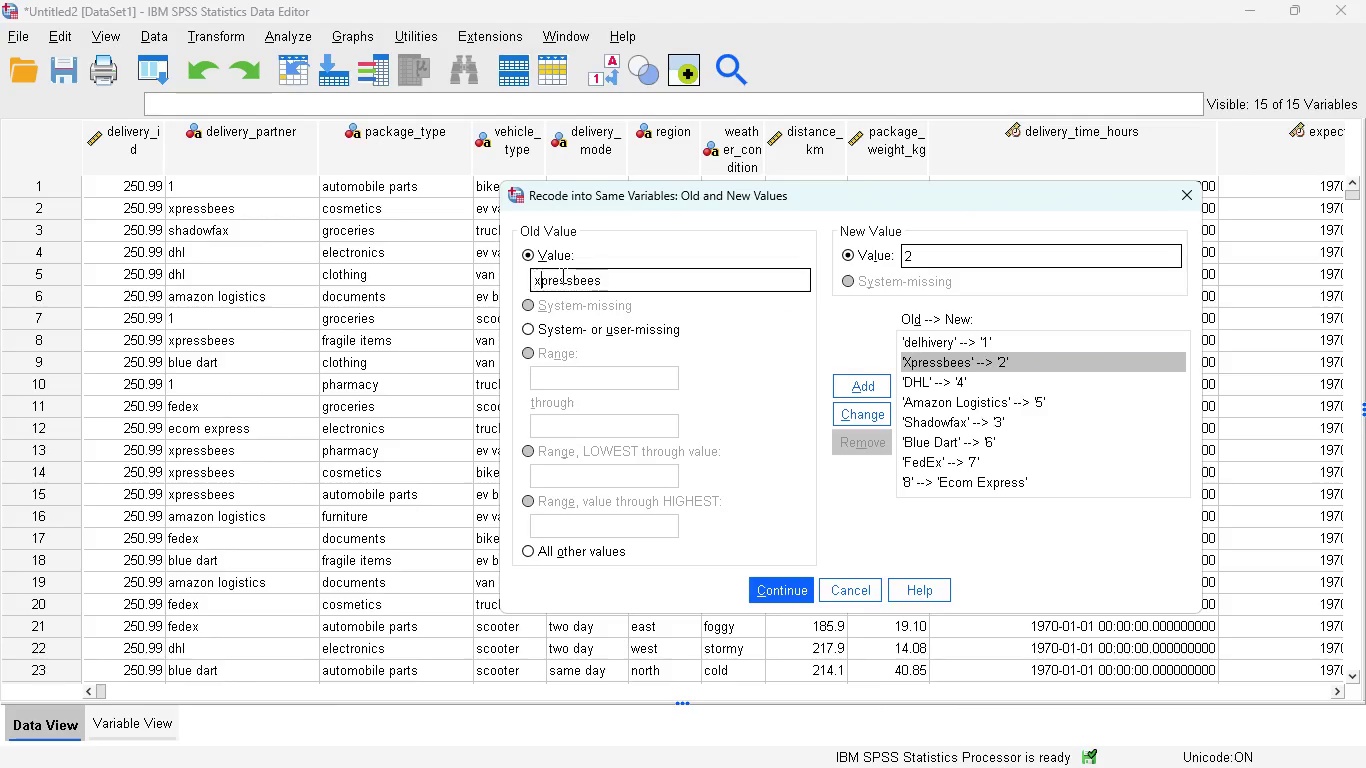 
key(X)
 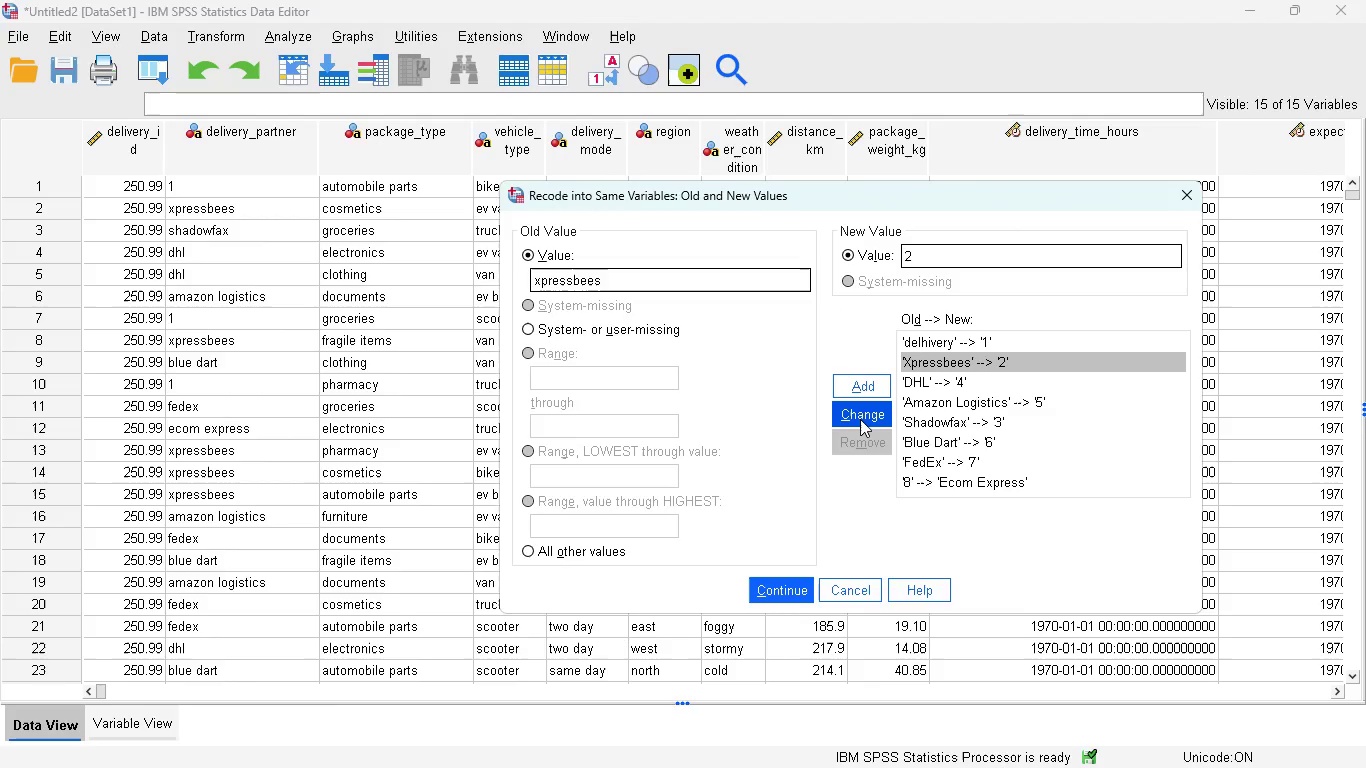 
wait(6.25)
 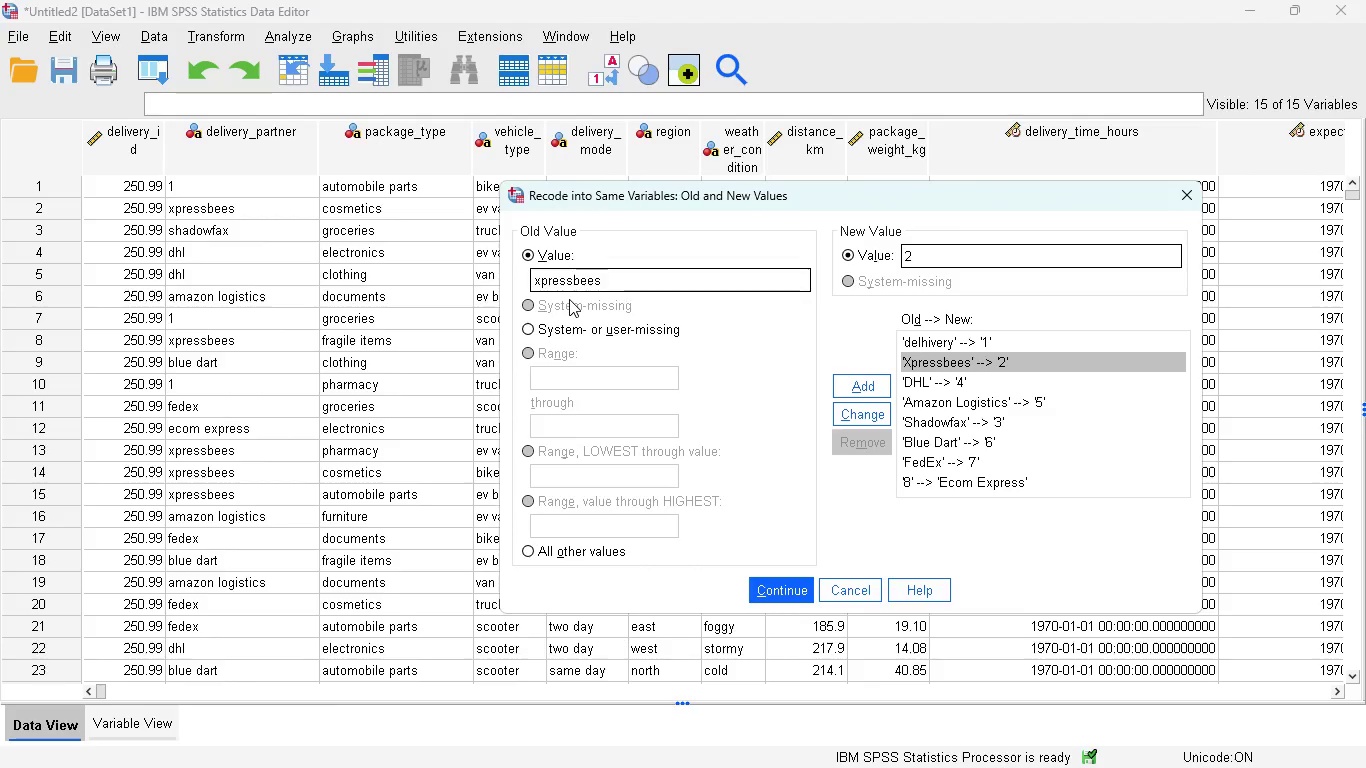 
left_click([857, 414])
 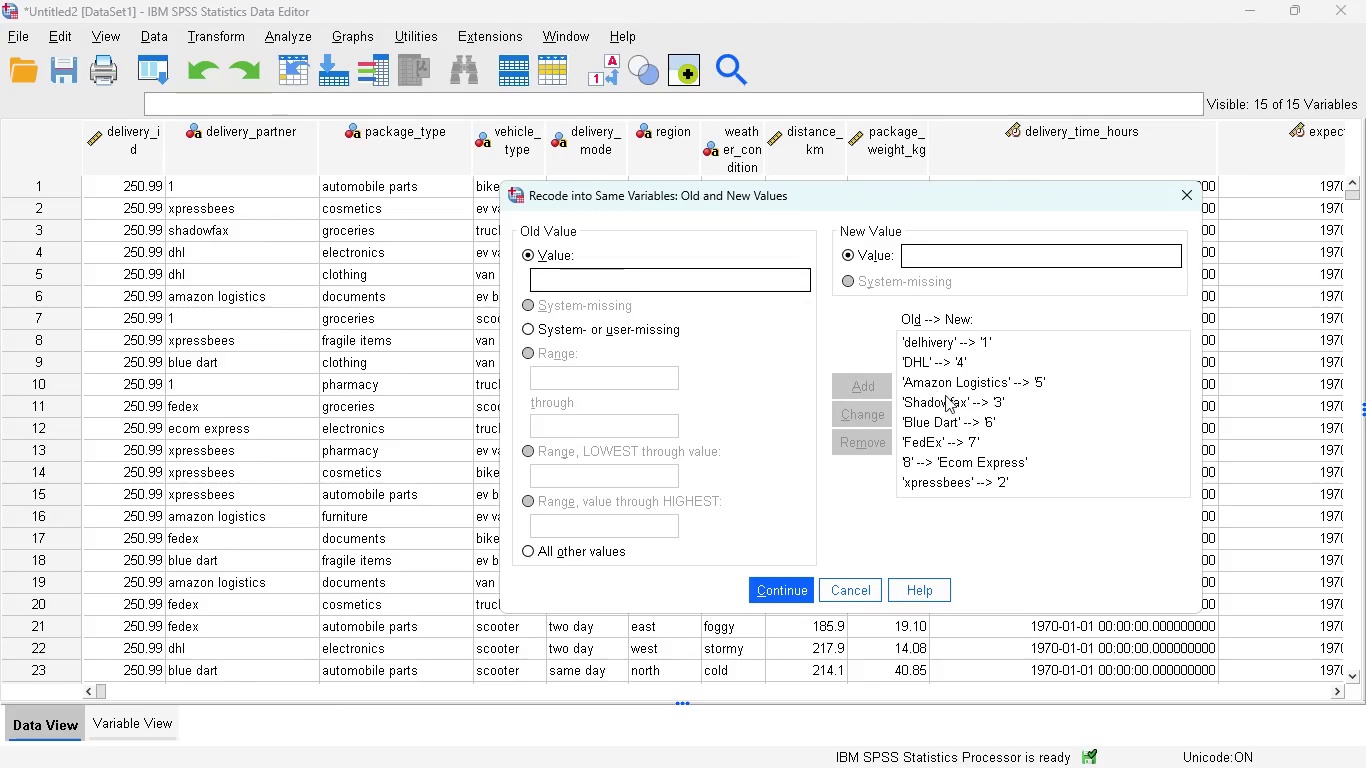 
left_click([951, 404])
 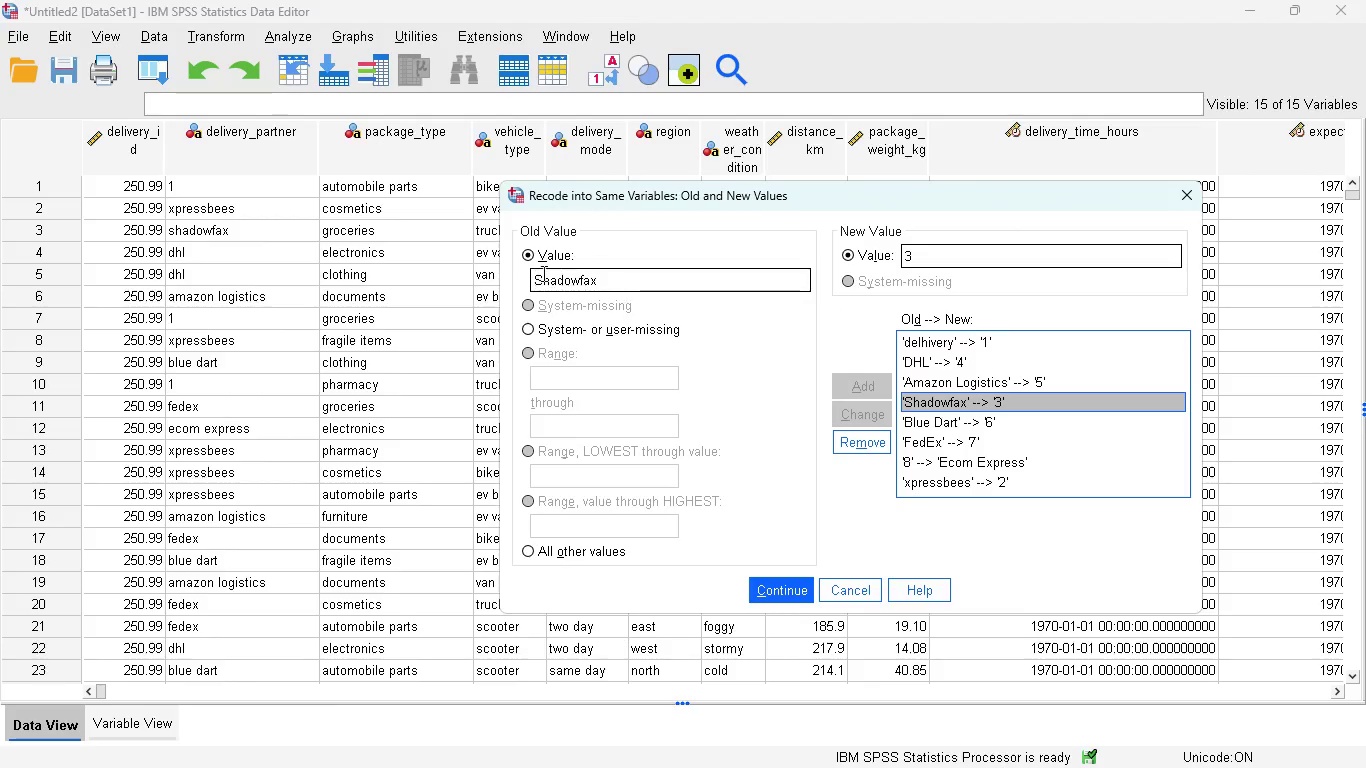 
left_click([542, 273])
 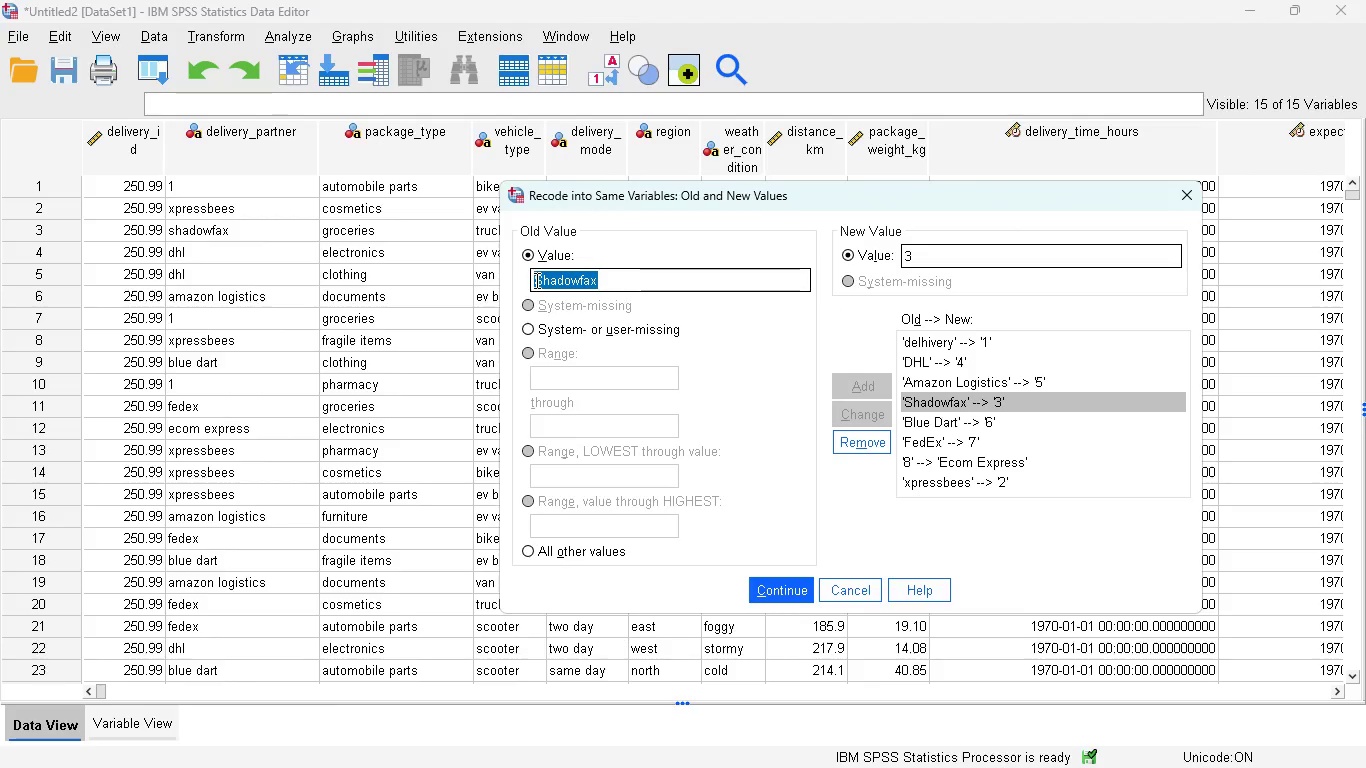 
left_click([540, 275])
 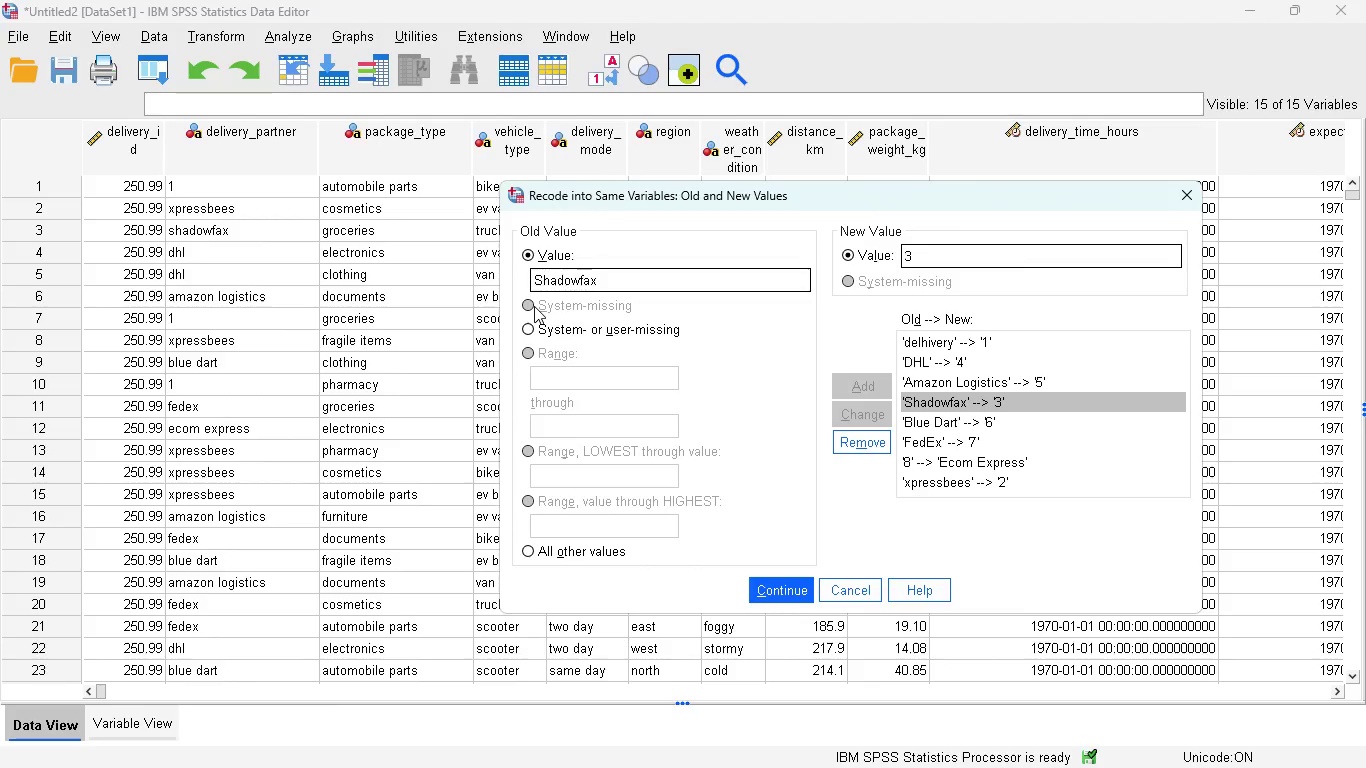 
key(Backspace)
 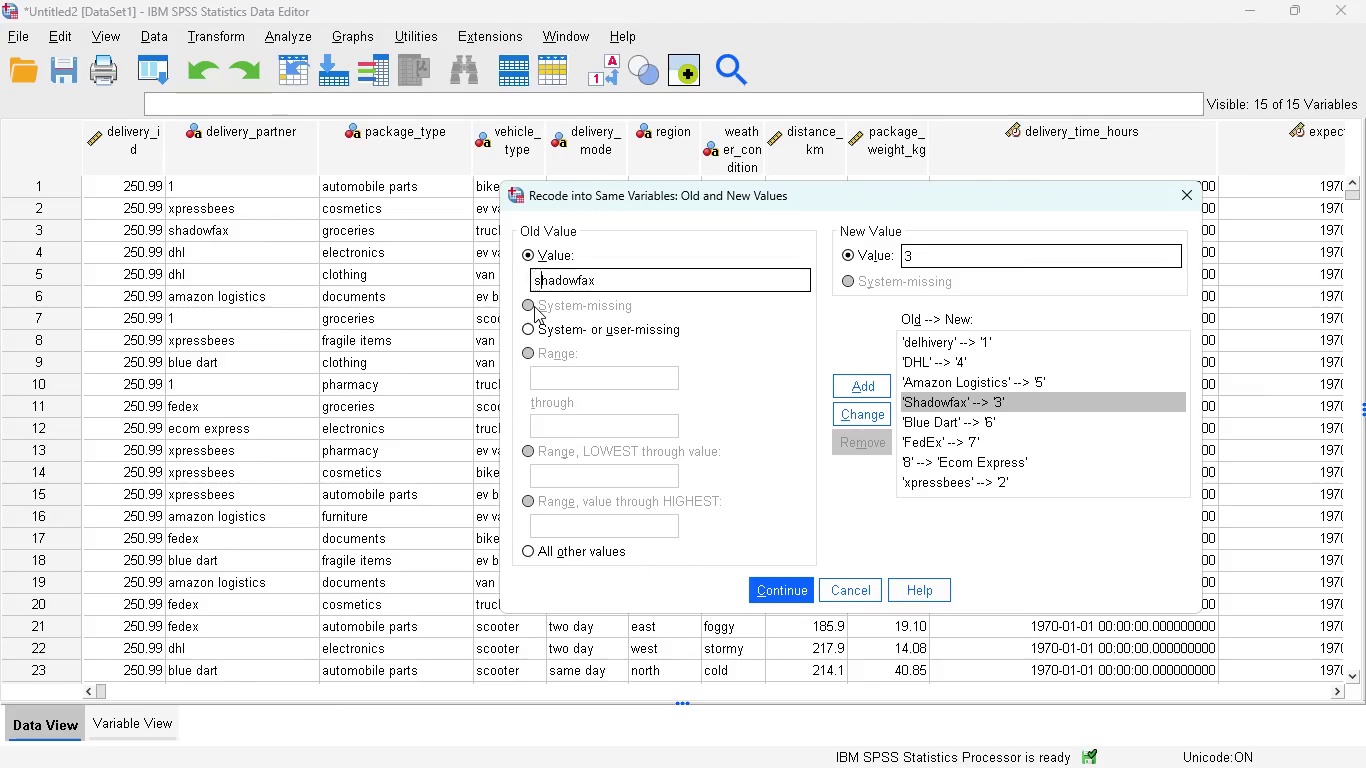 
key(S)
 